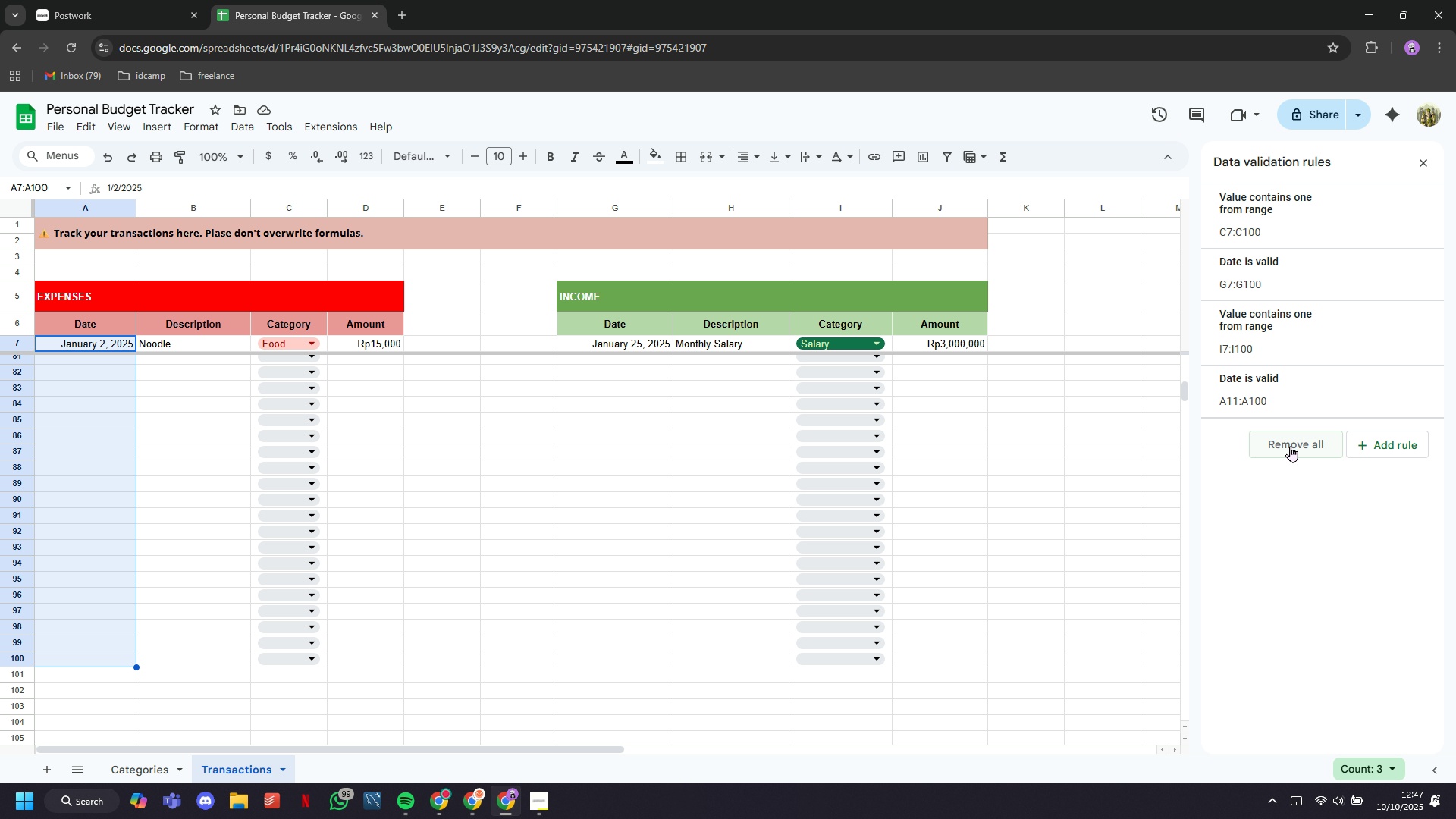 
left_click([1400, 454])
 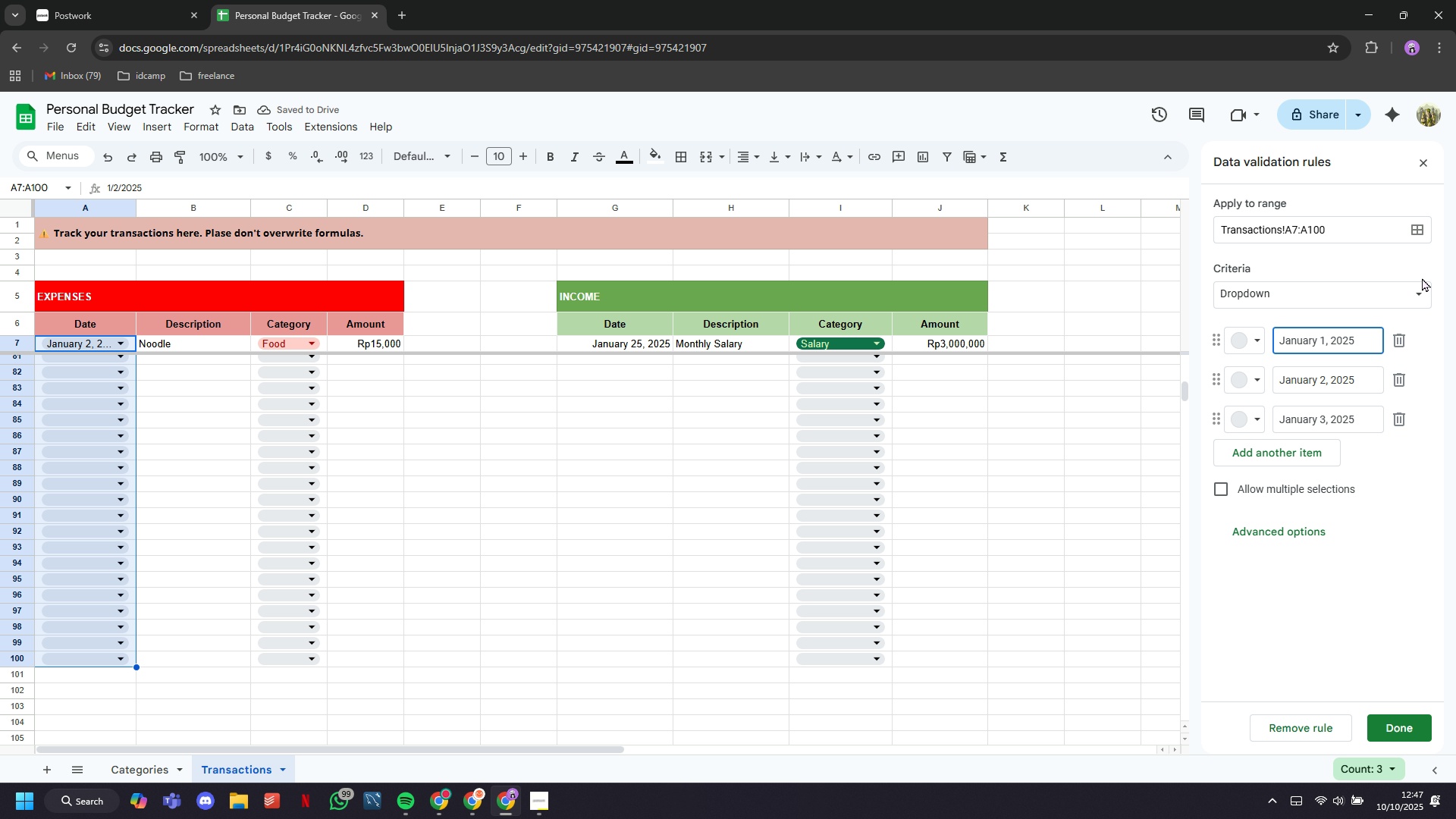 
left_click([1429, 158])
 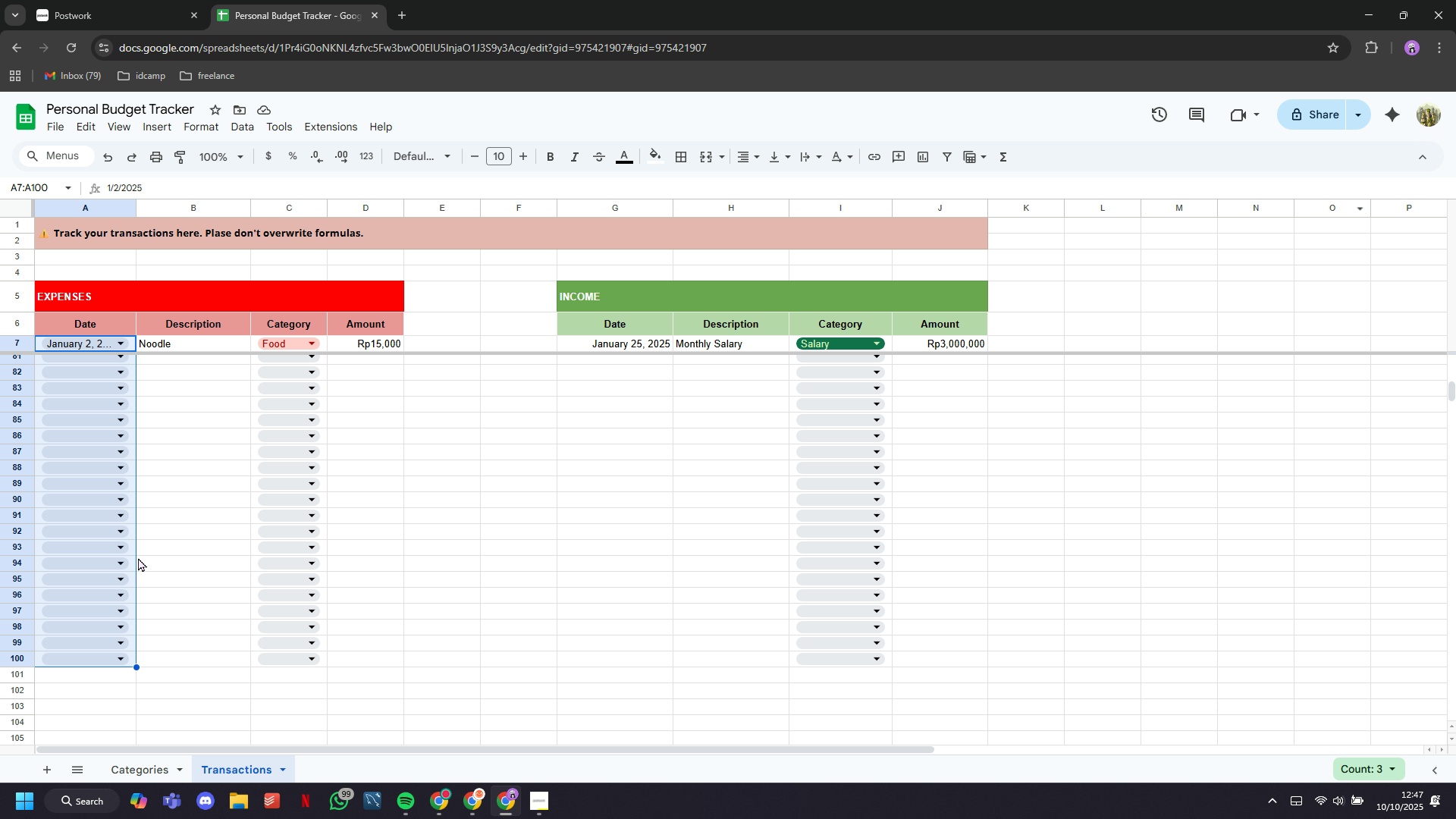 
right_click([94, 551])
 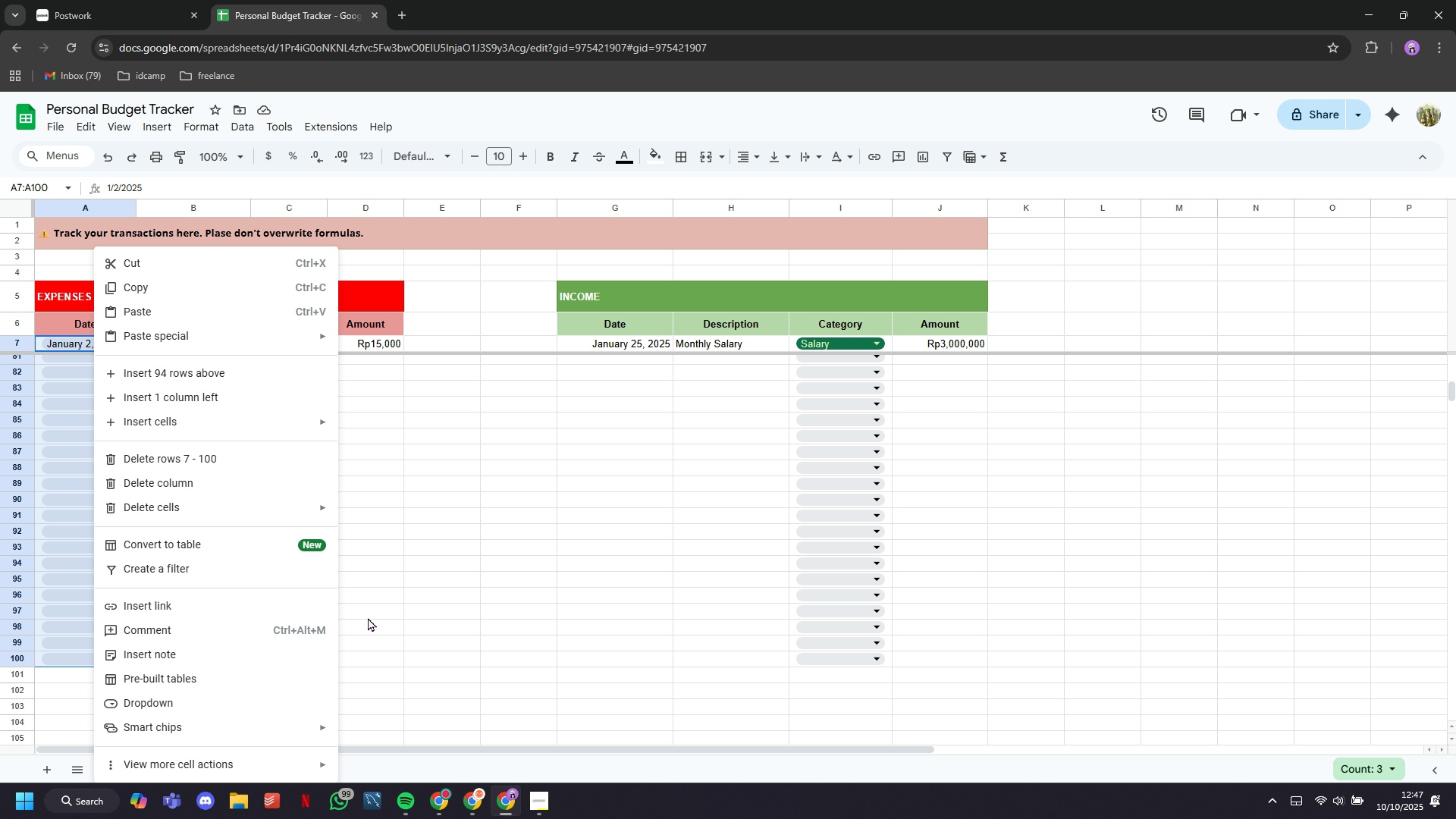 
left_click([402, 624])
 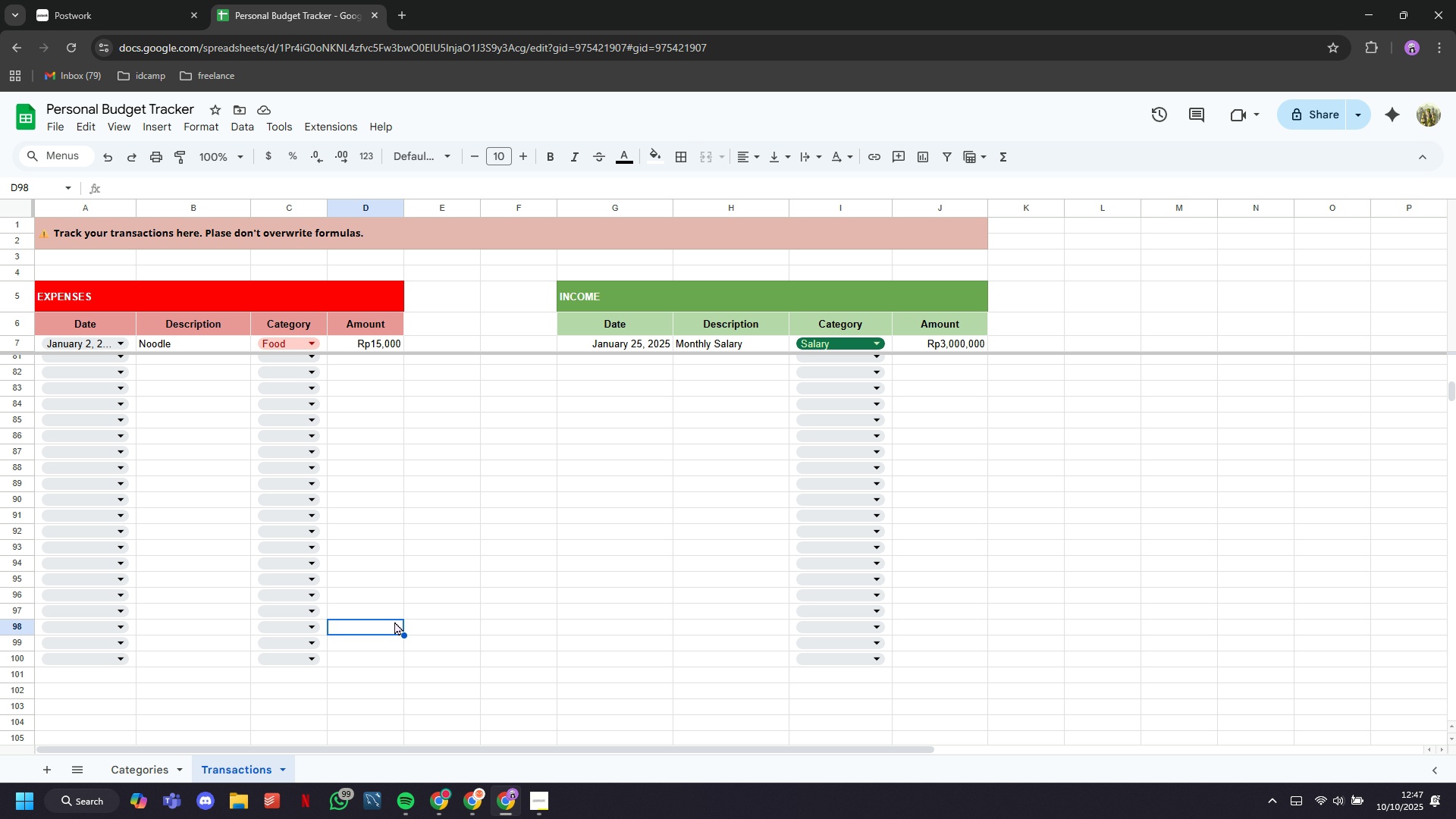 
key(Control+Z)
 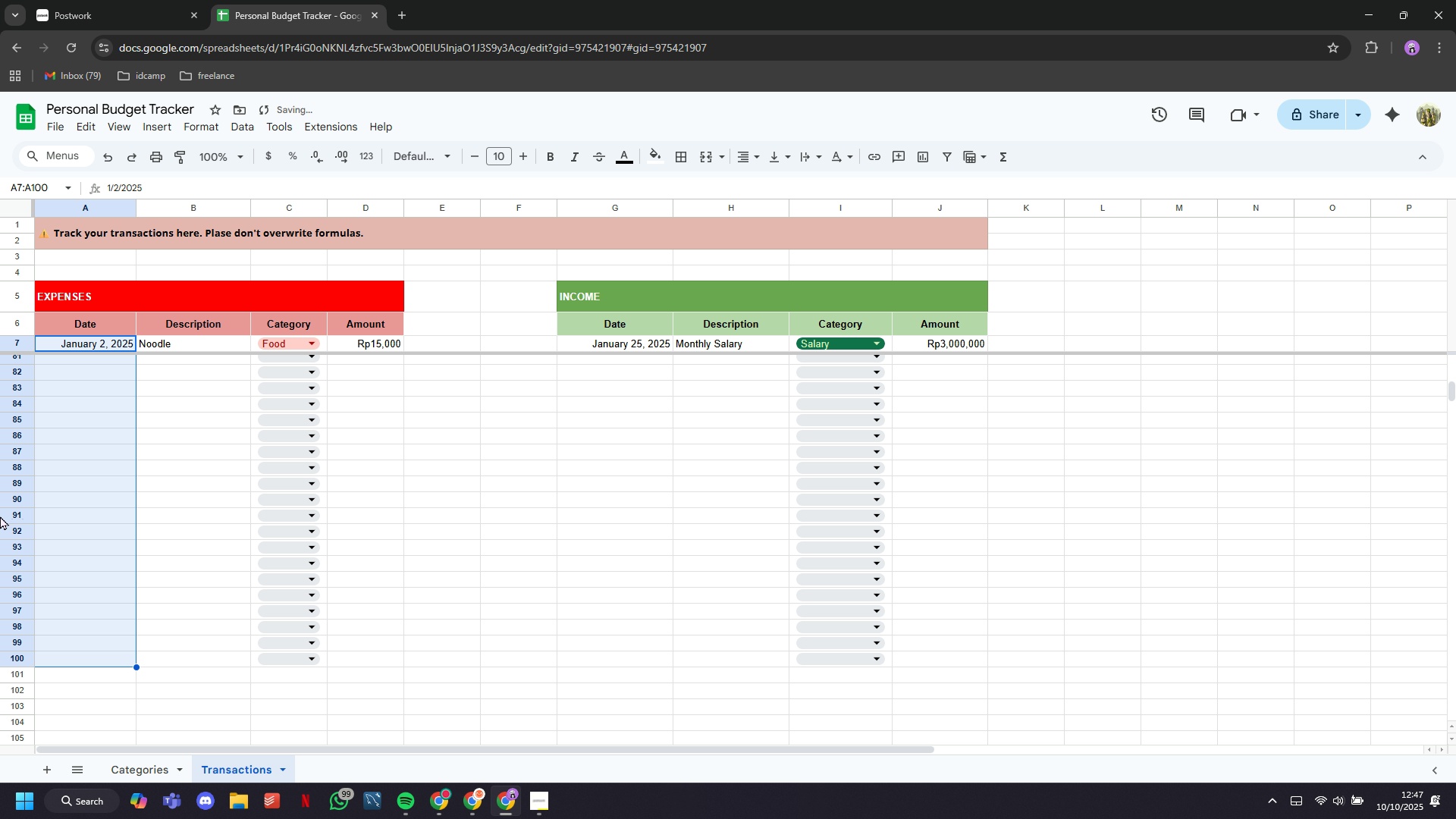 
scroll: coordinate [58, 437], scroll_direction: up, amount: 44.0
 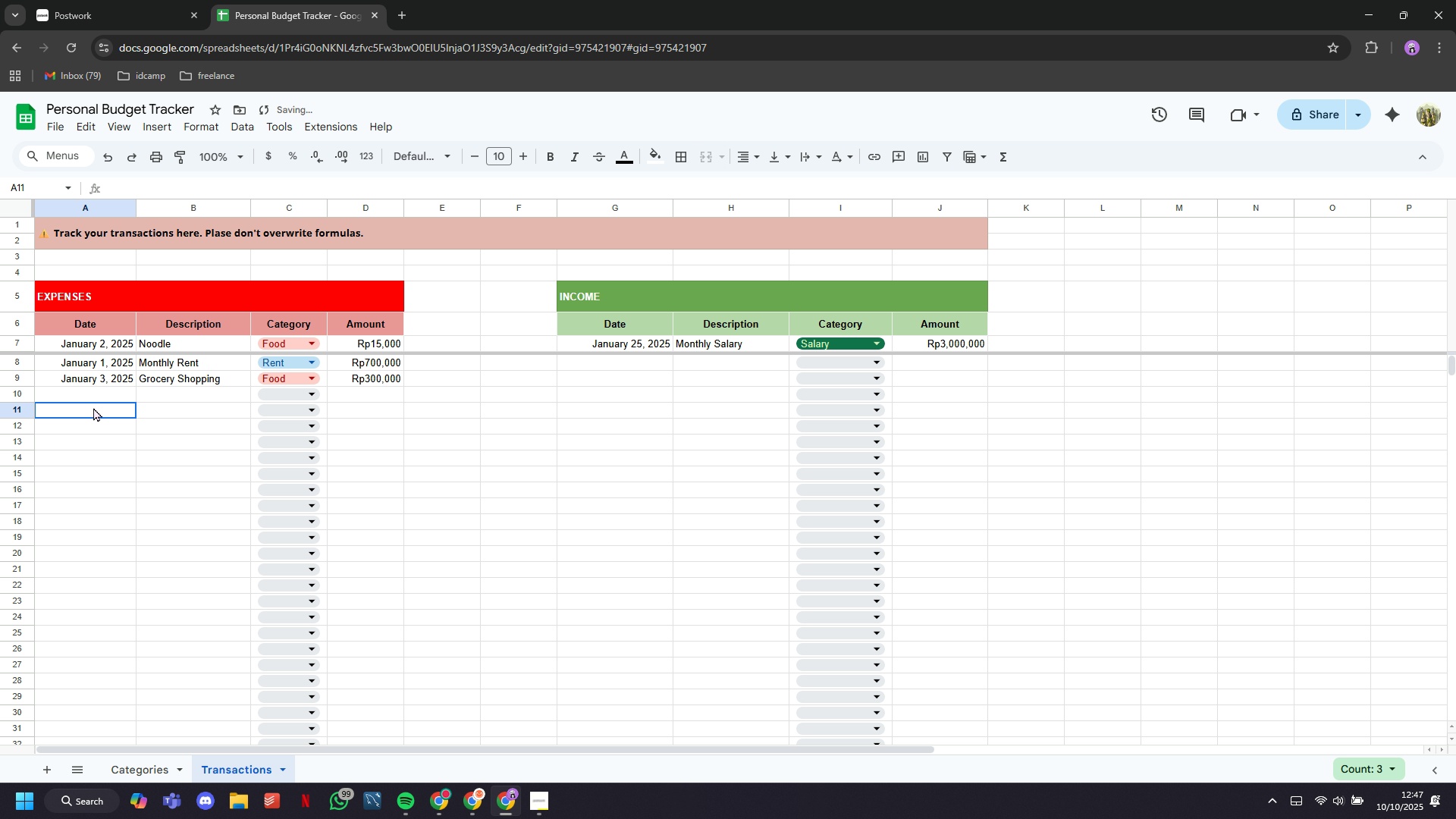 
left_click([93, 408])
 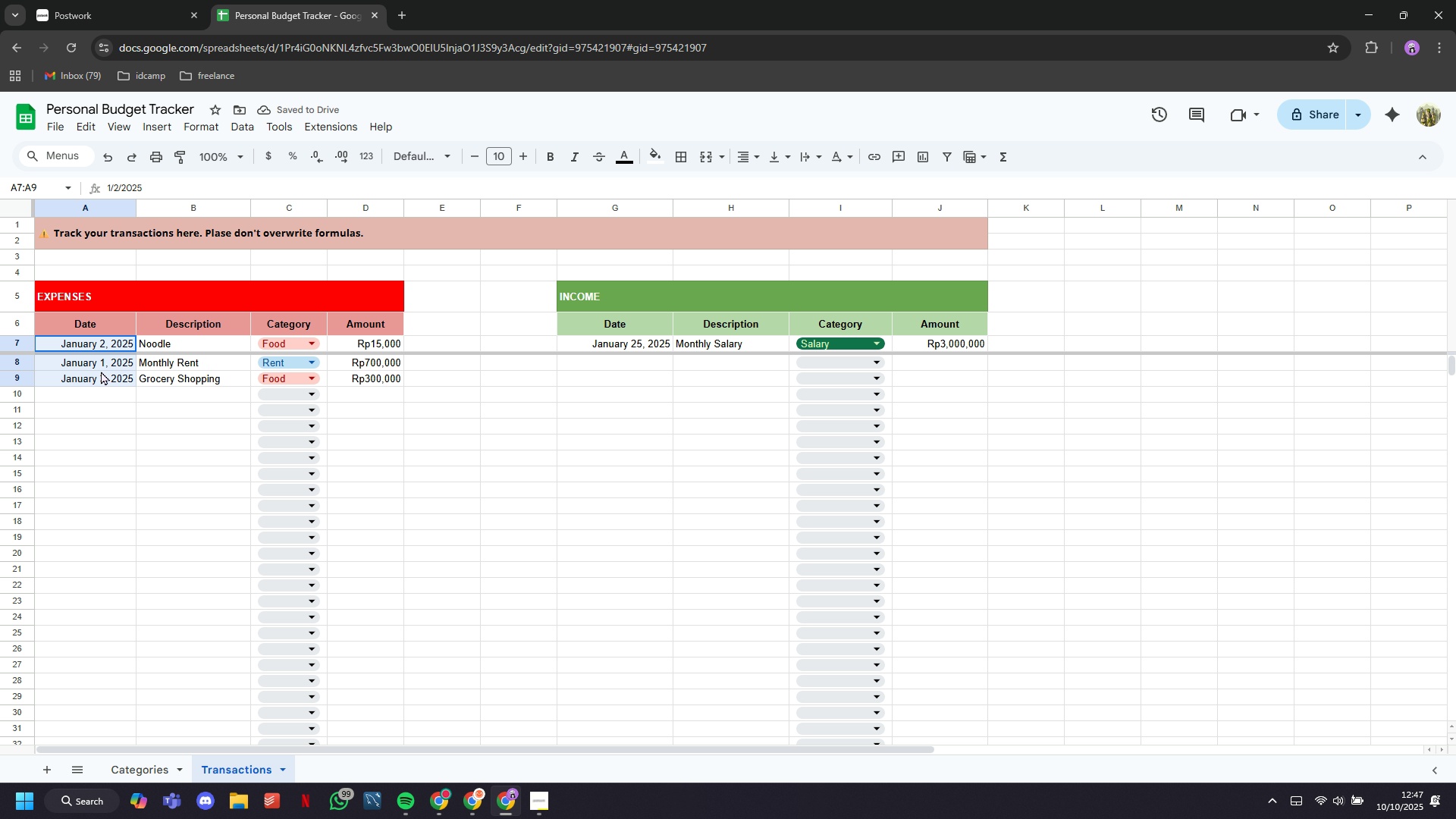 
key(Backspace)
 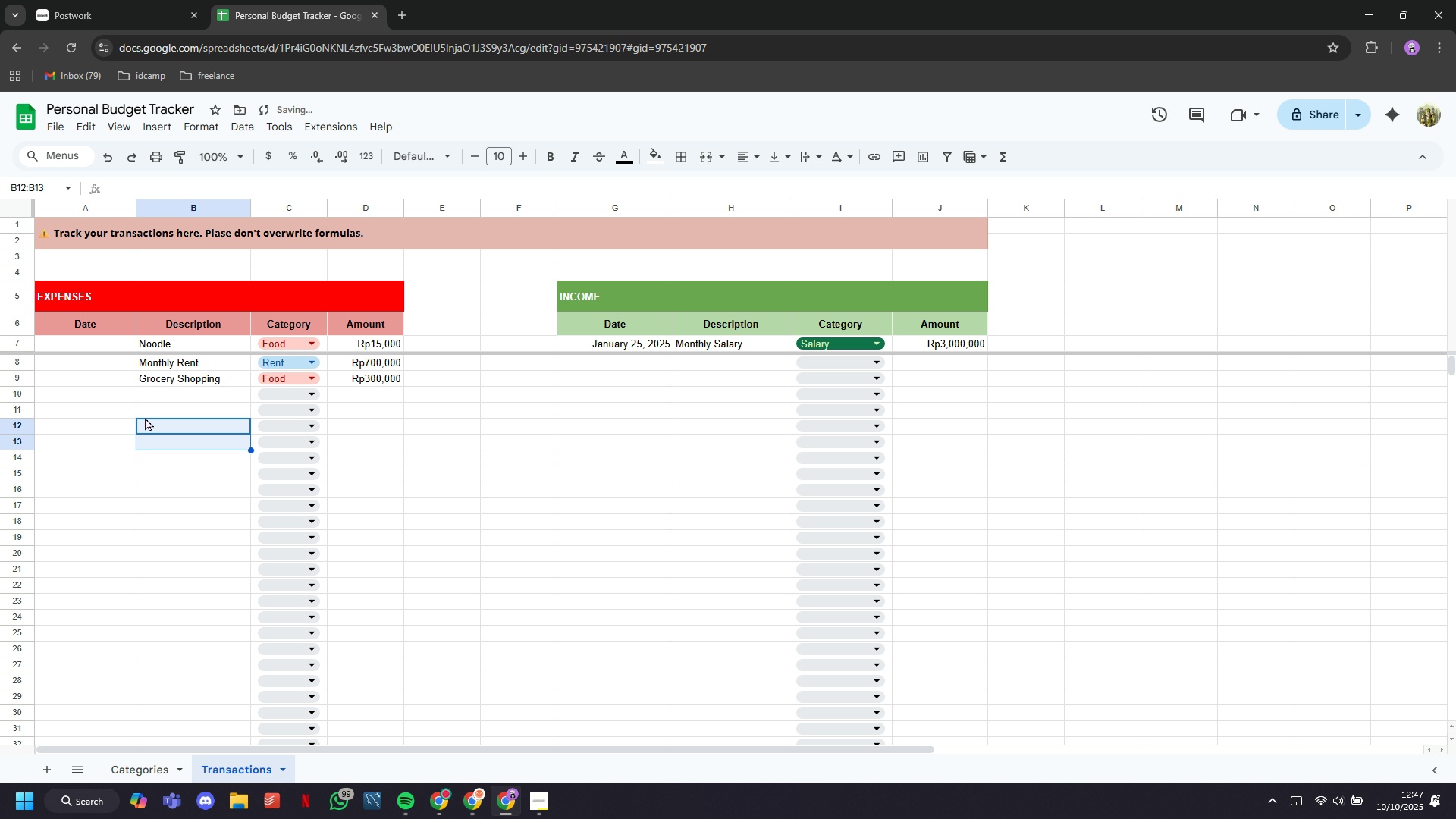 
scroll: coordinate [97, 377], scroll_direction: up, amount: 5.0
 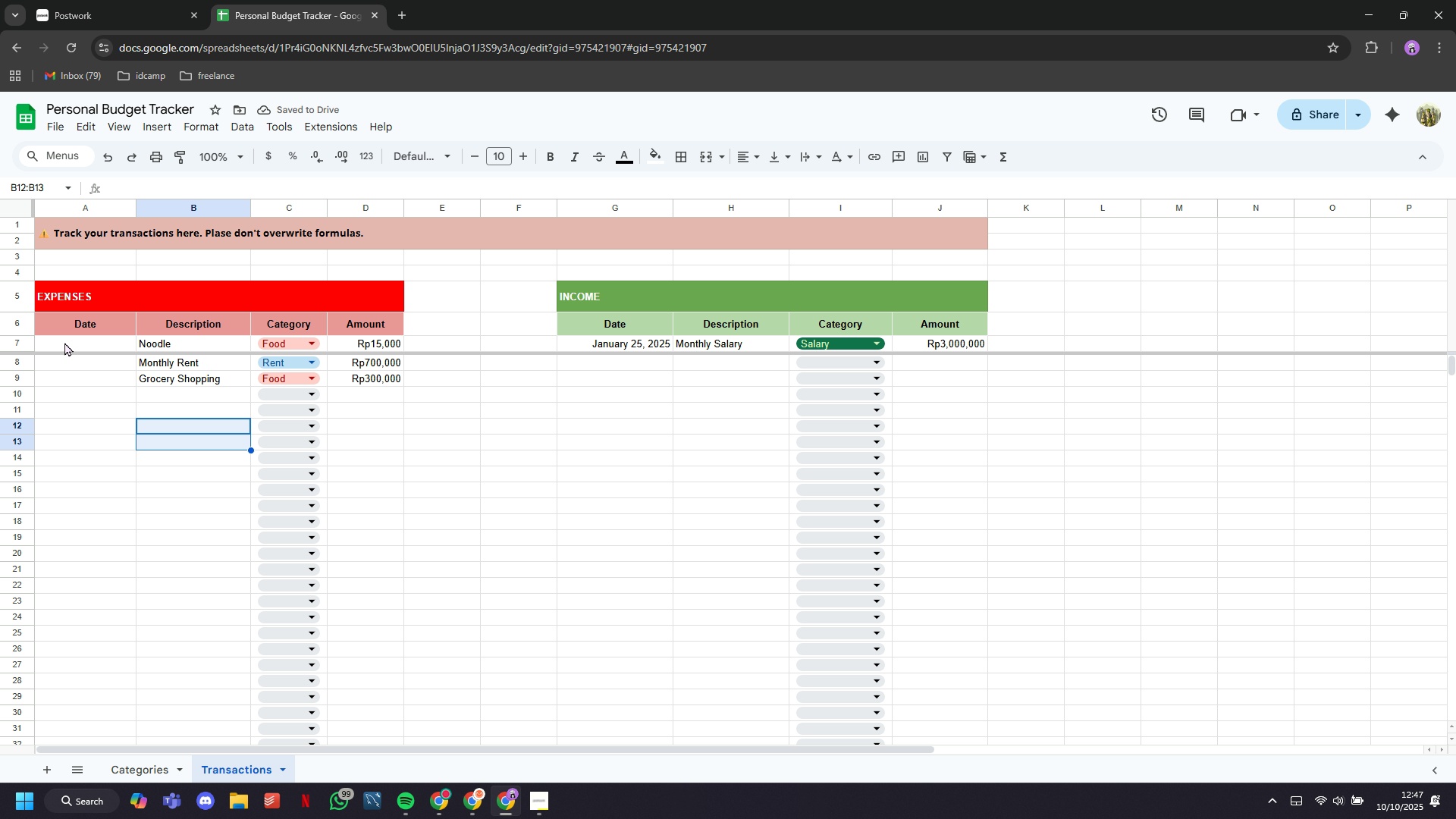 
left_click([64, 342])
 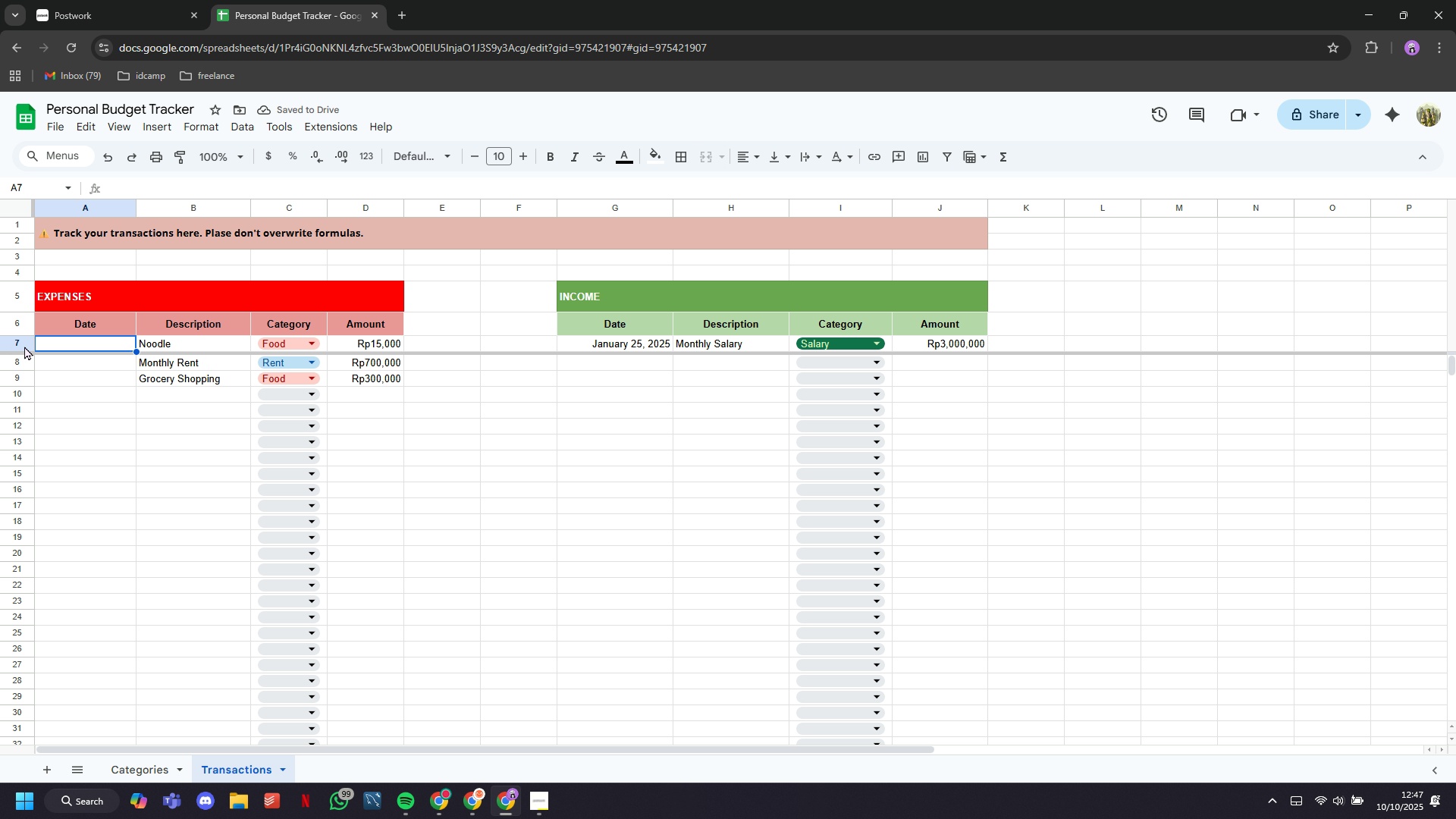 
left_click([24, 346])
 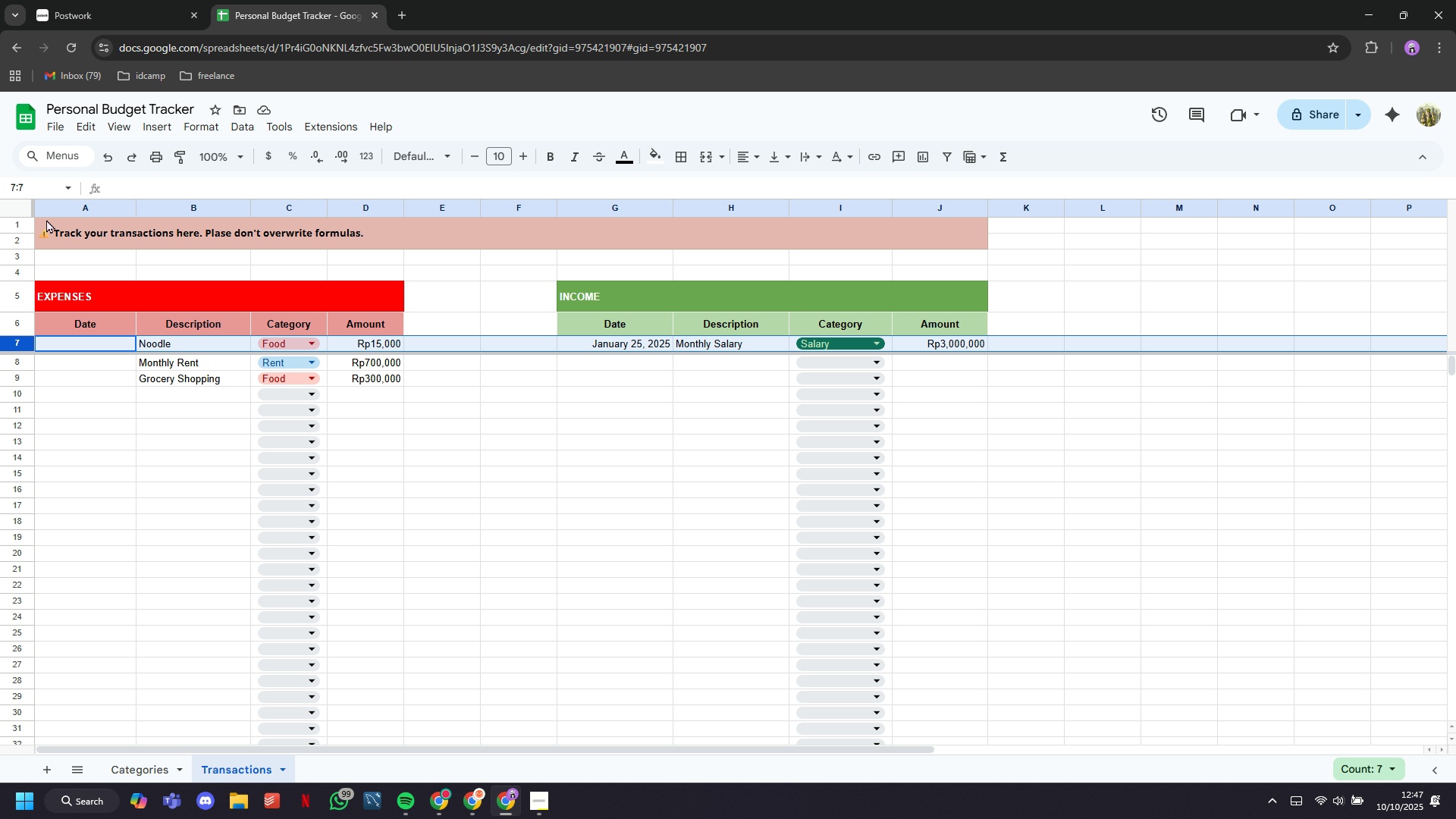 
left_click([17, 322])
 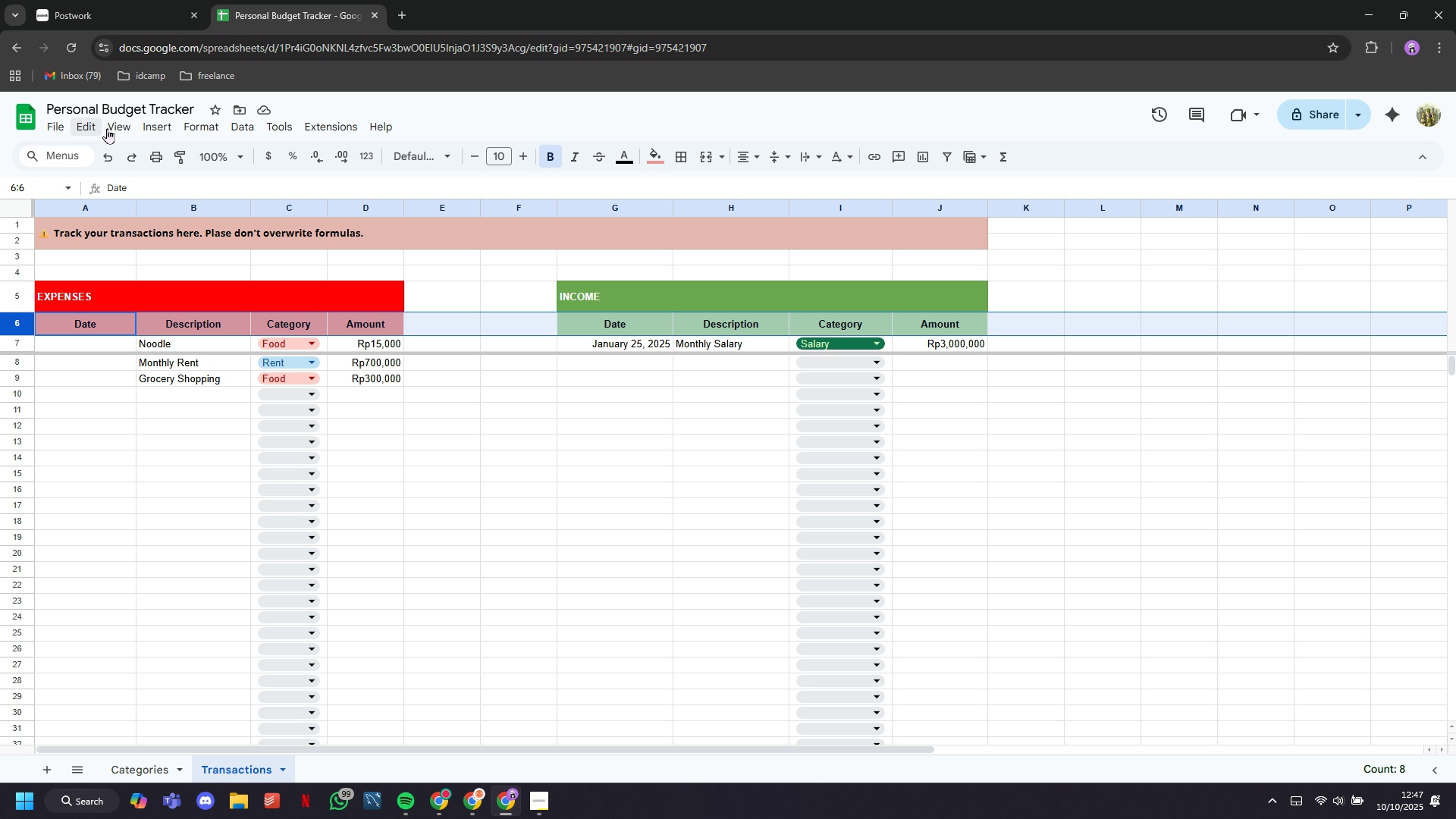 
left_click([112, 128])
 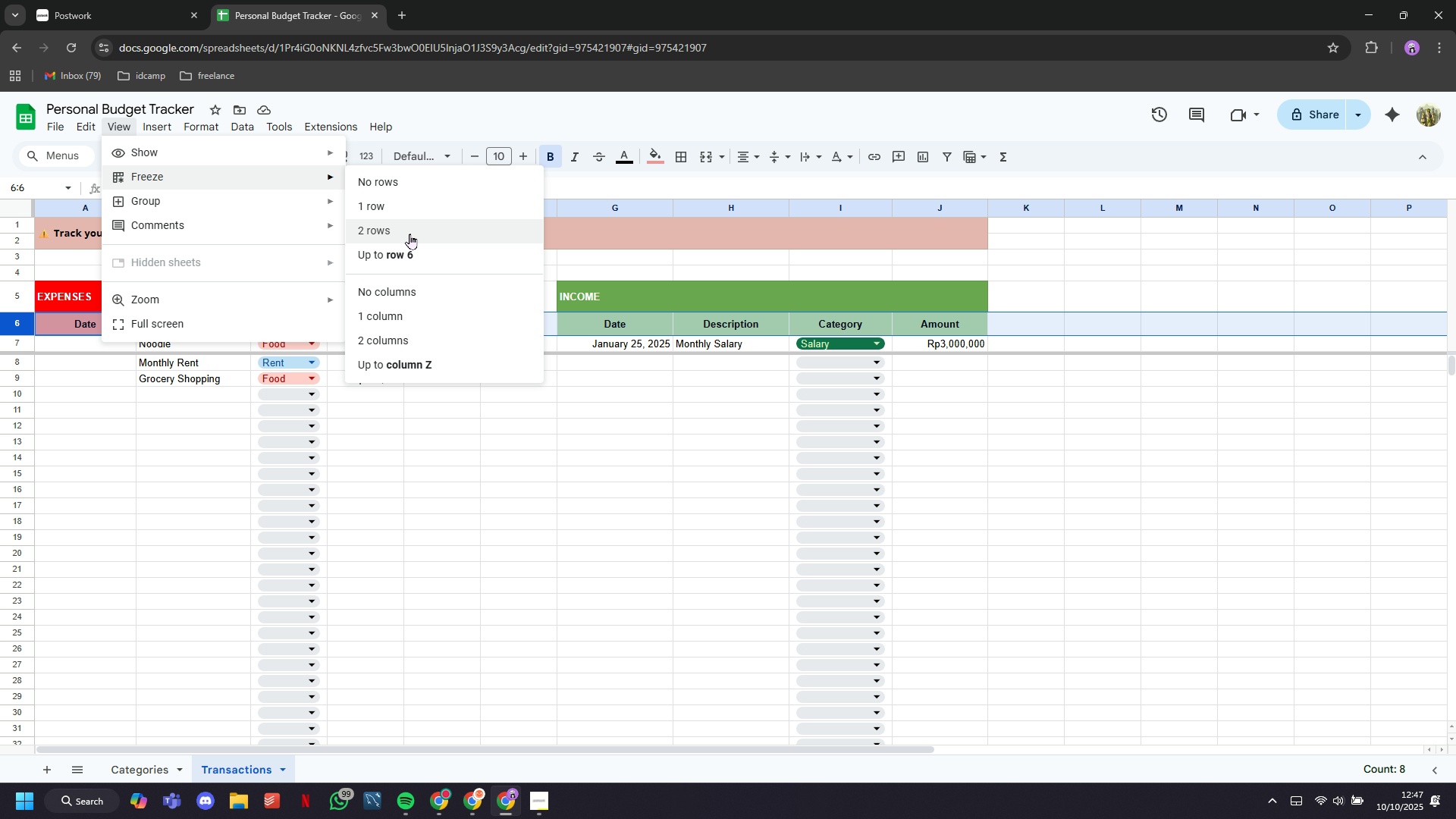 
left_click([410, 251])
 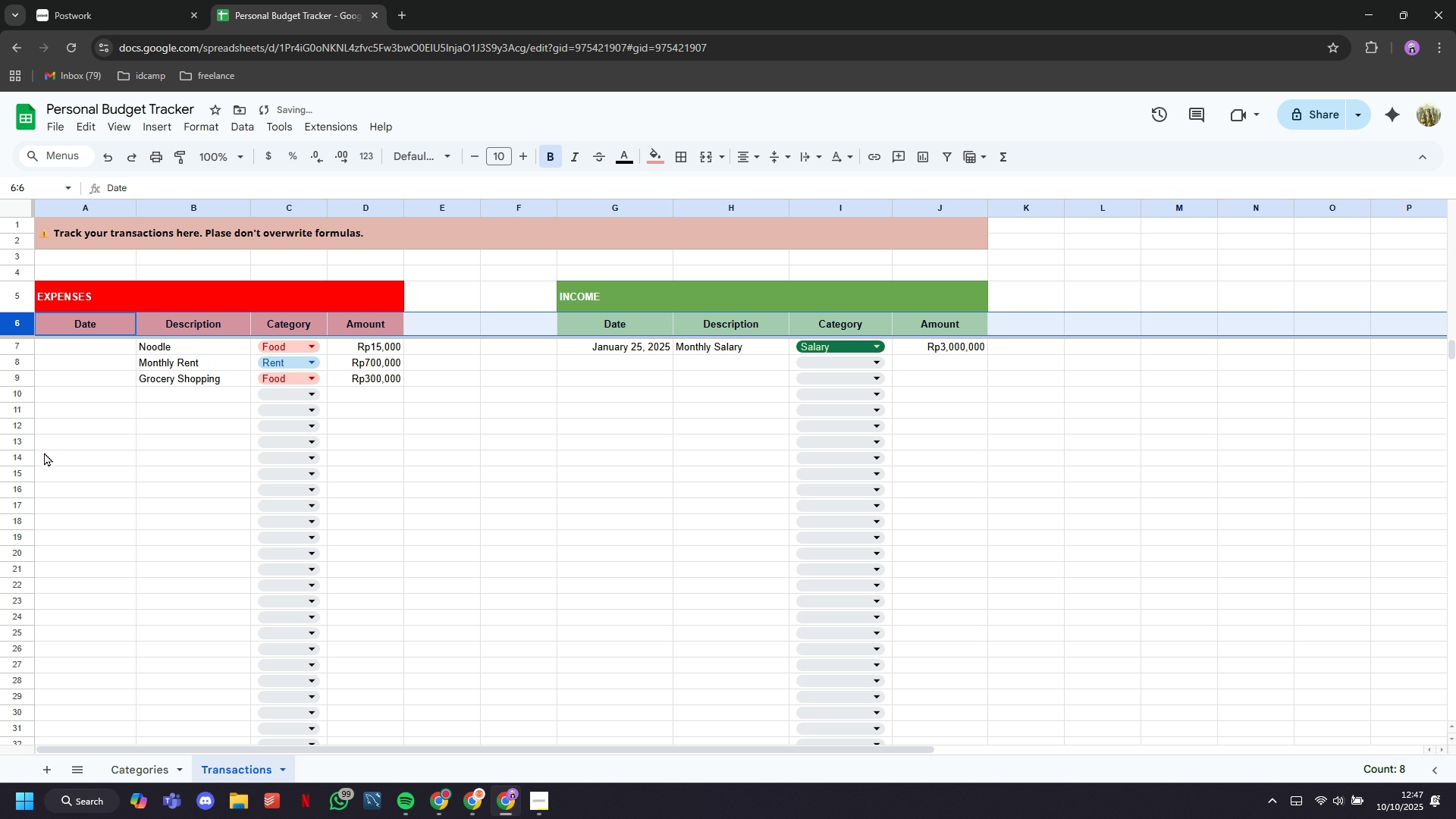 
left_click([44, 453])
 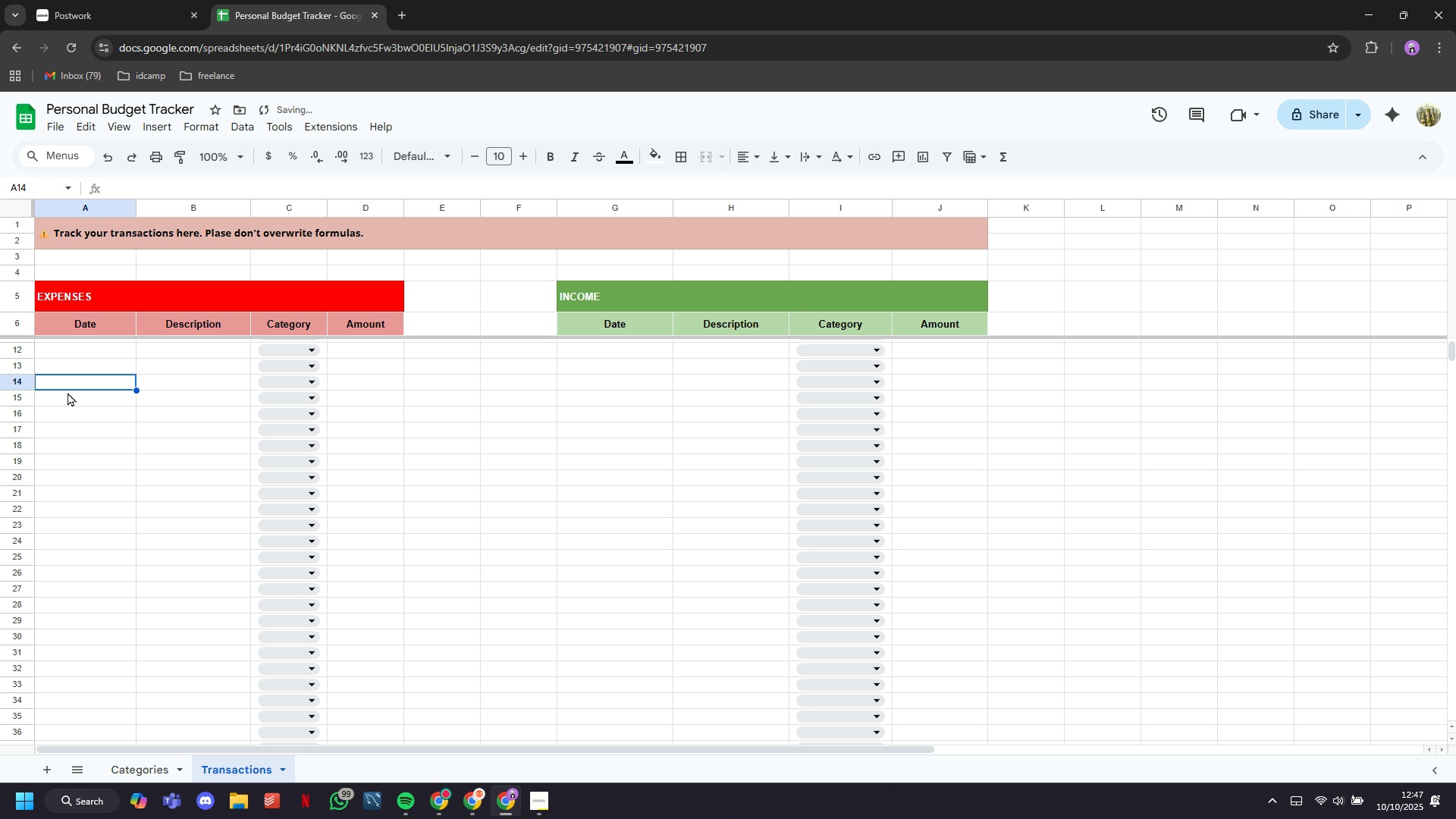 
scroll: coordinate [67, 391], scroll_direction: up, amount: 6.0
 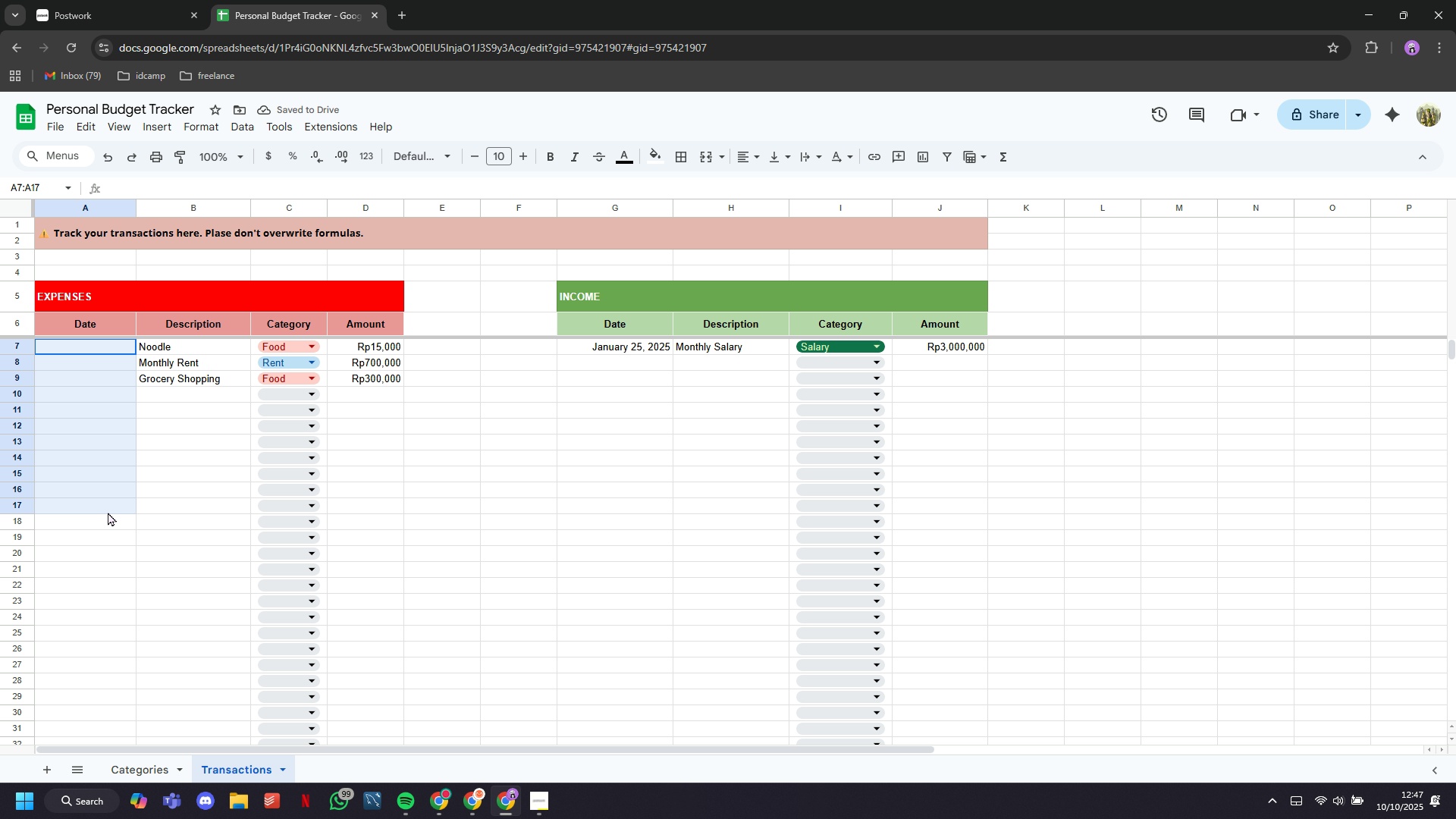 
scroll: coordinate [102, 659], scroll_direction: down, amount: 18.0
 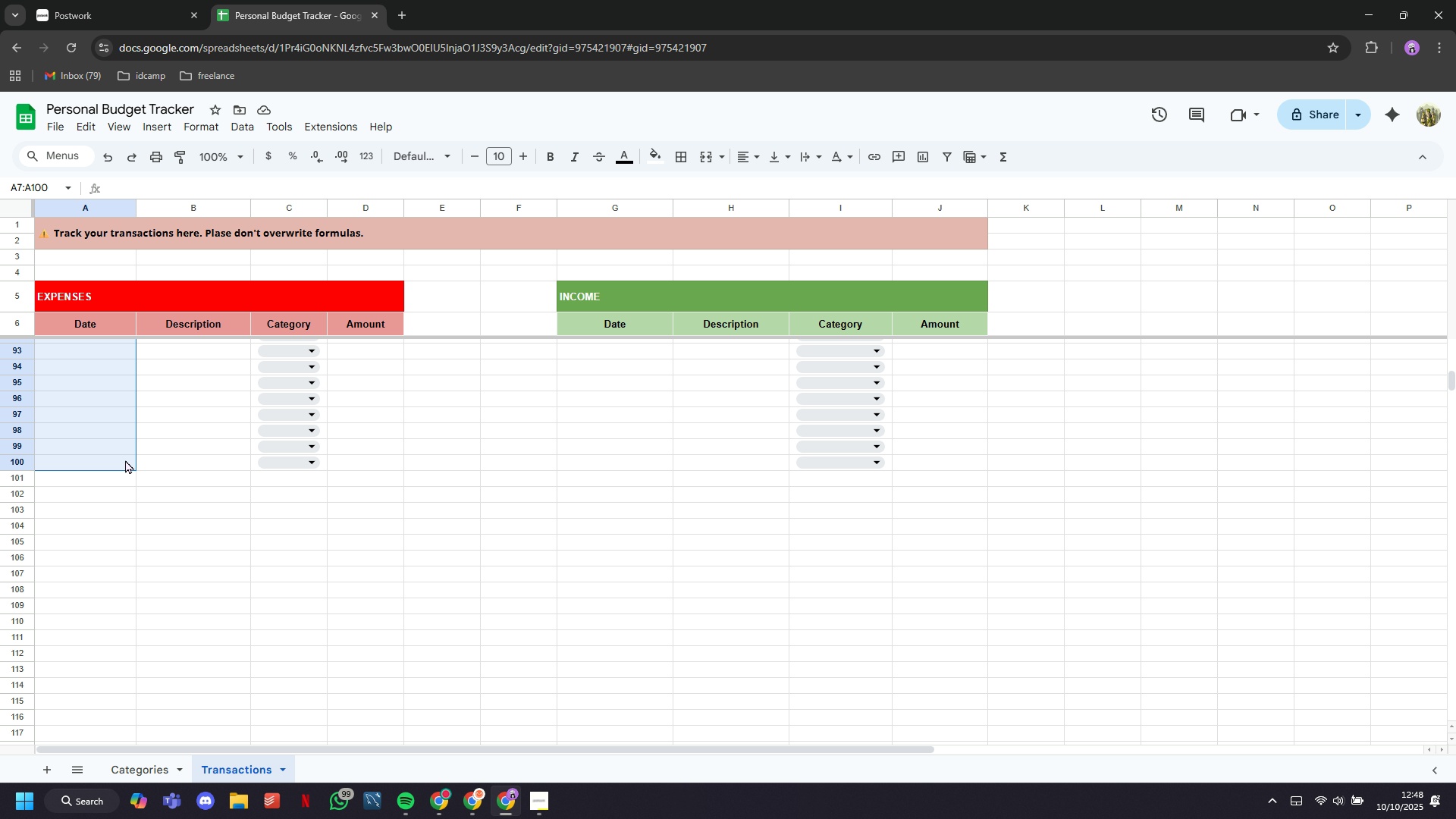 
right_click([125, 460])
 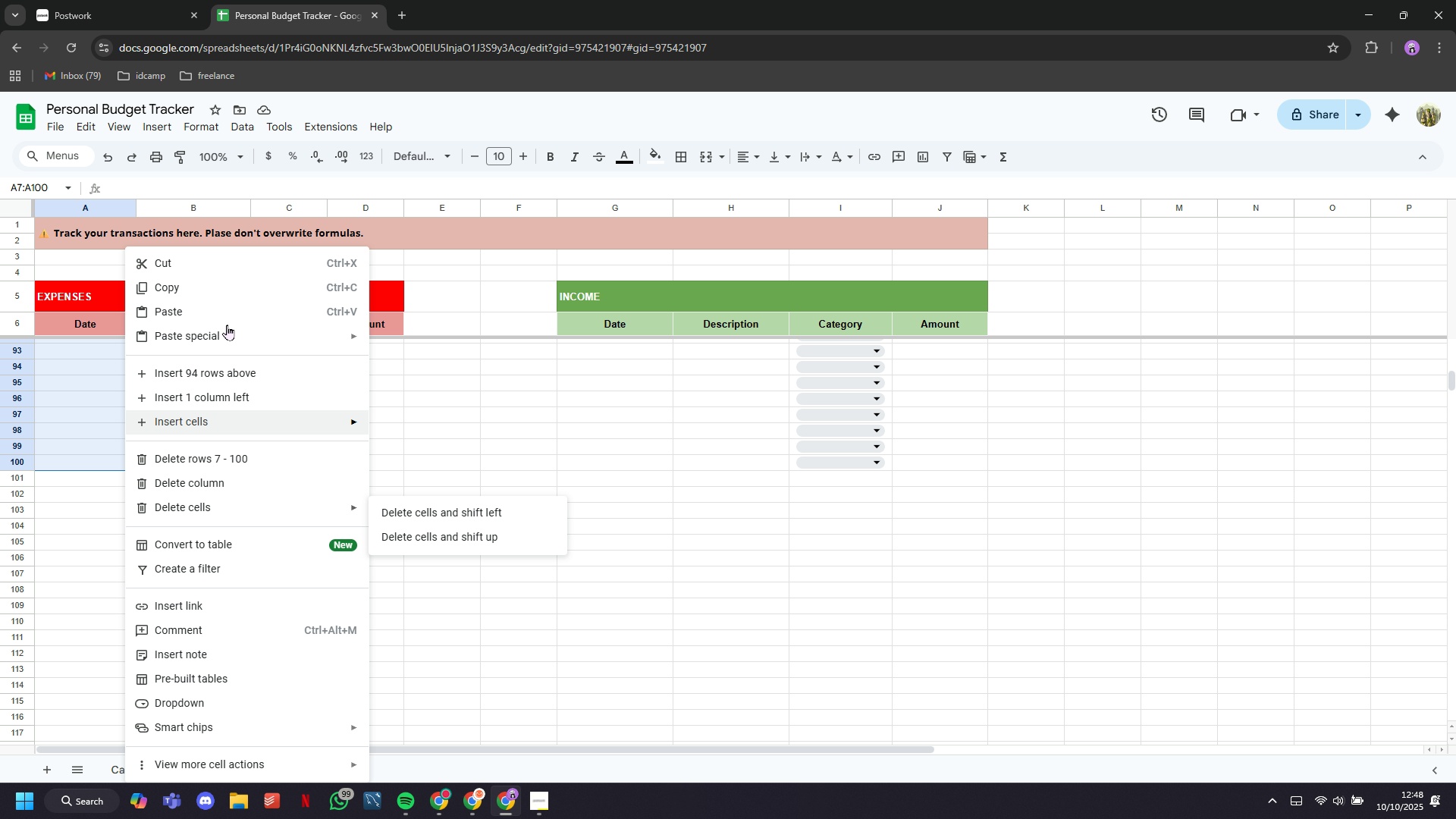 
left_click([165, 124])
 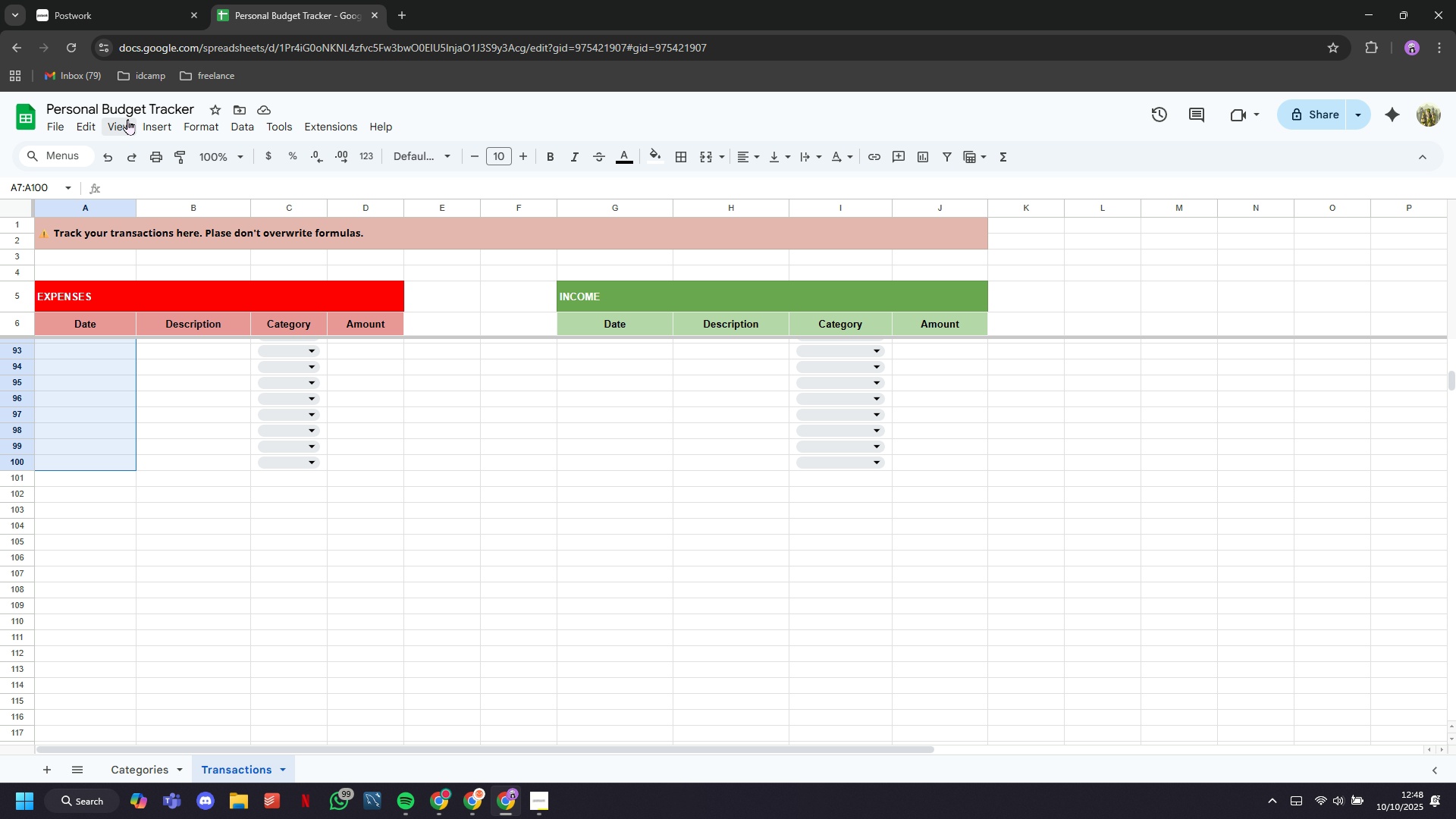 
double_click([127, 119])
 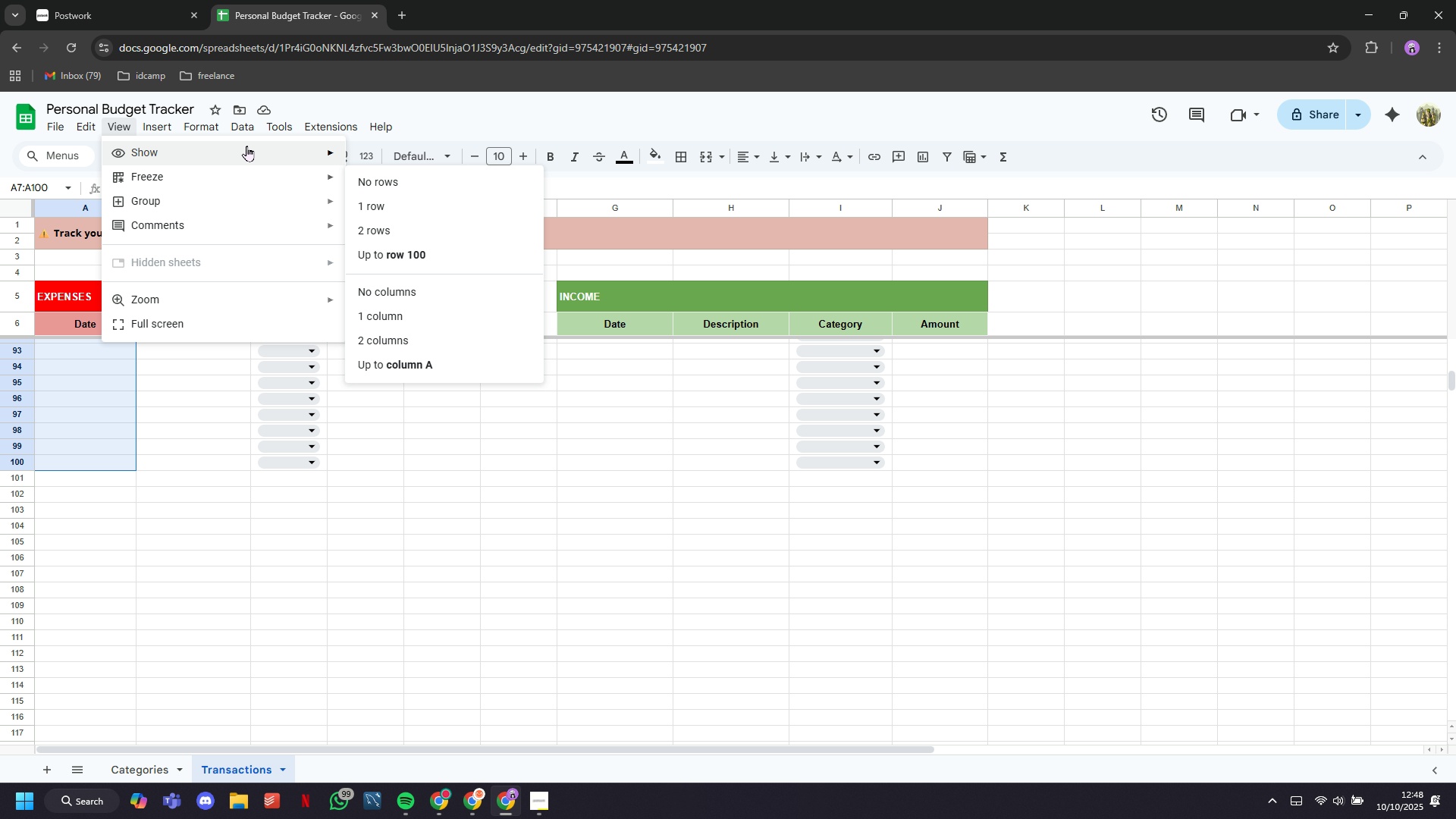 
mouse_move([237, 128])
 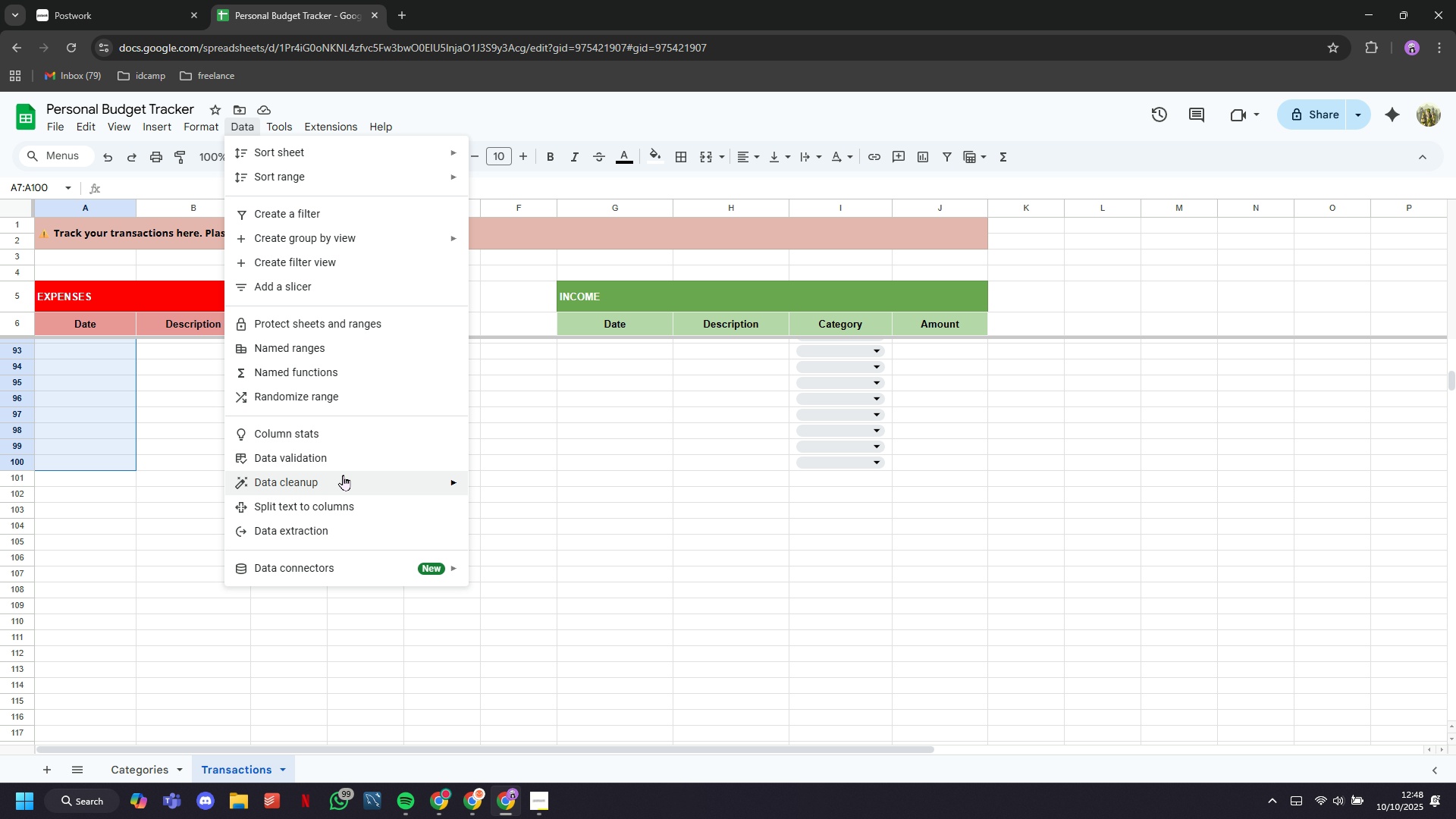 
left_click([331, 460])
 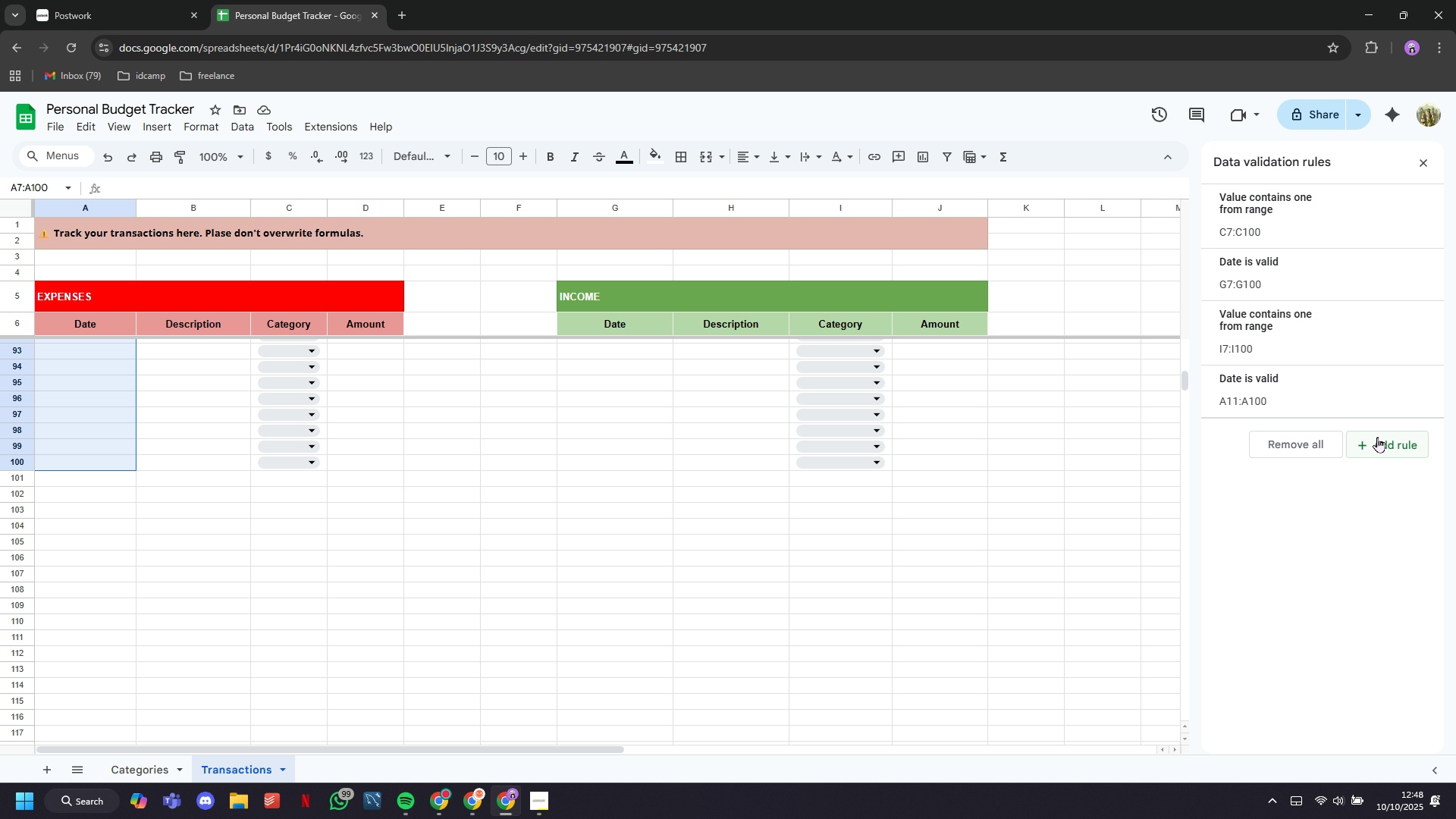 
left_click([1382, 443])
 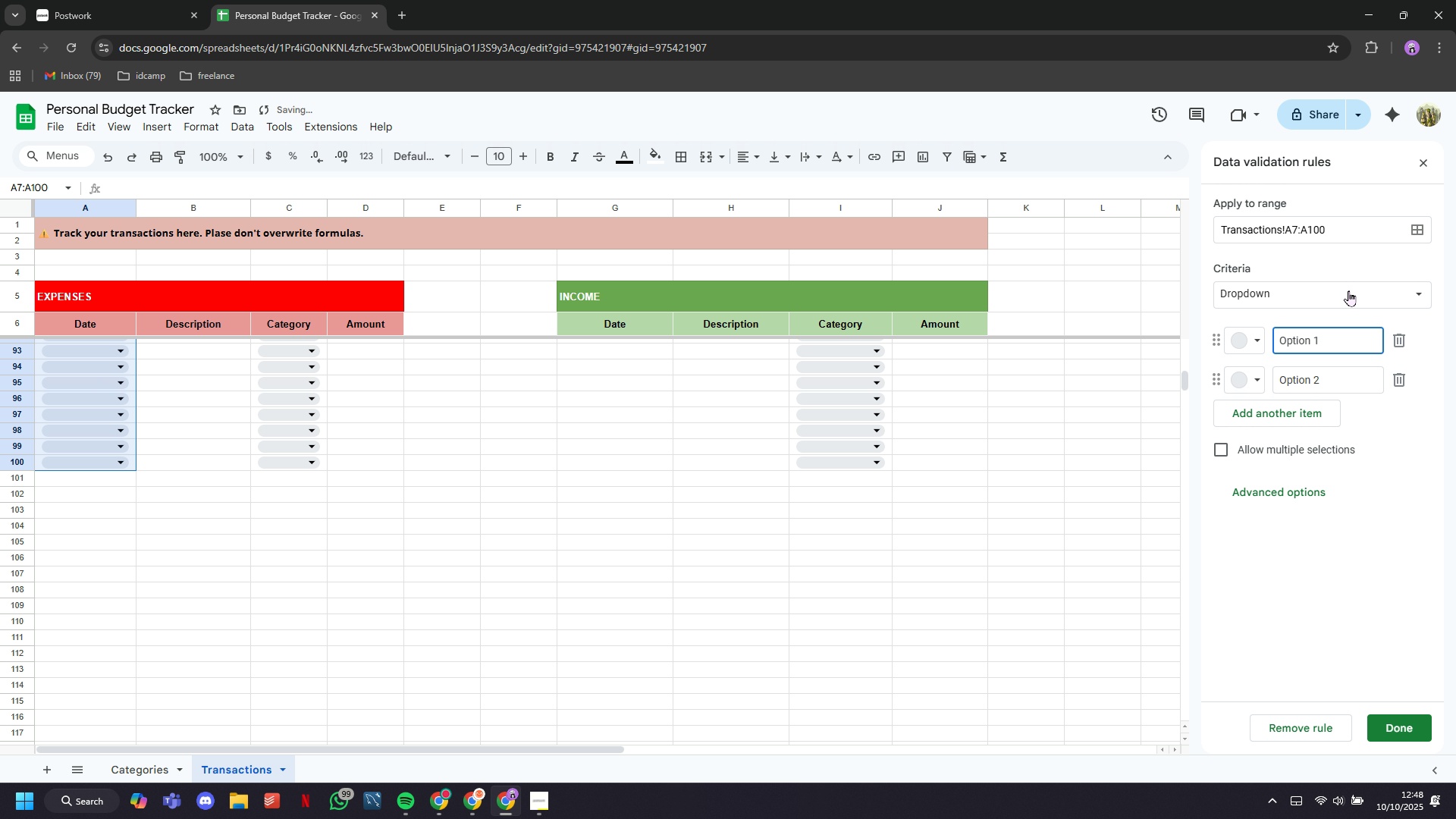 
left_click([1348, 290])
 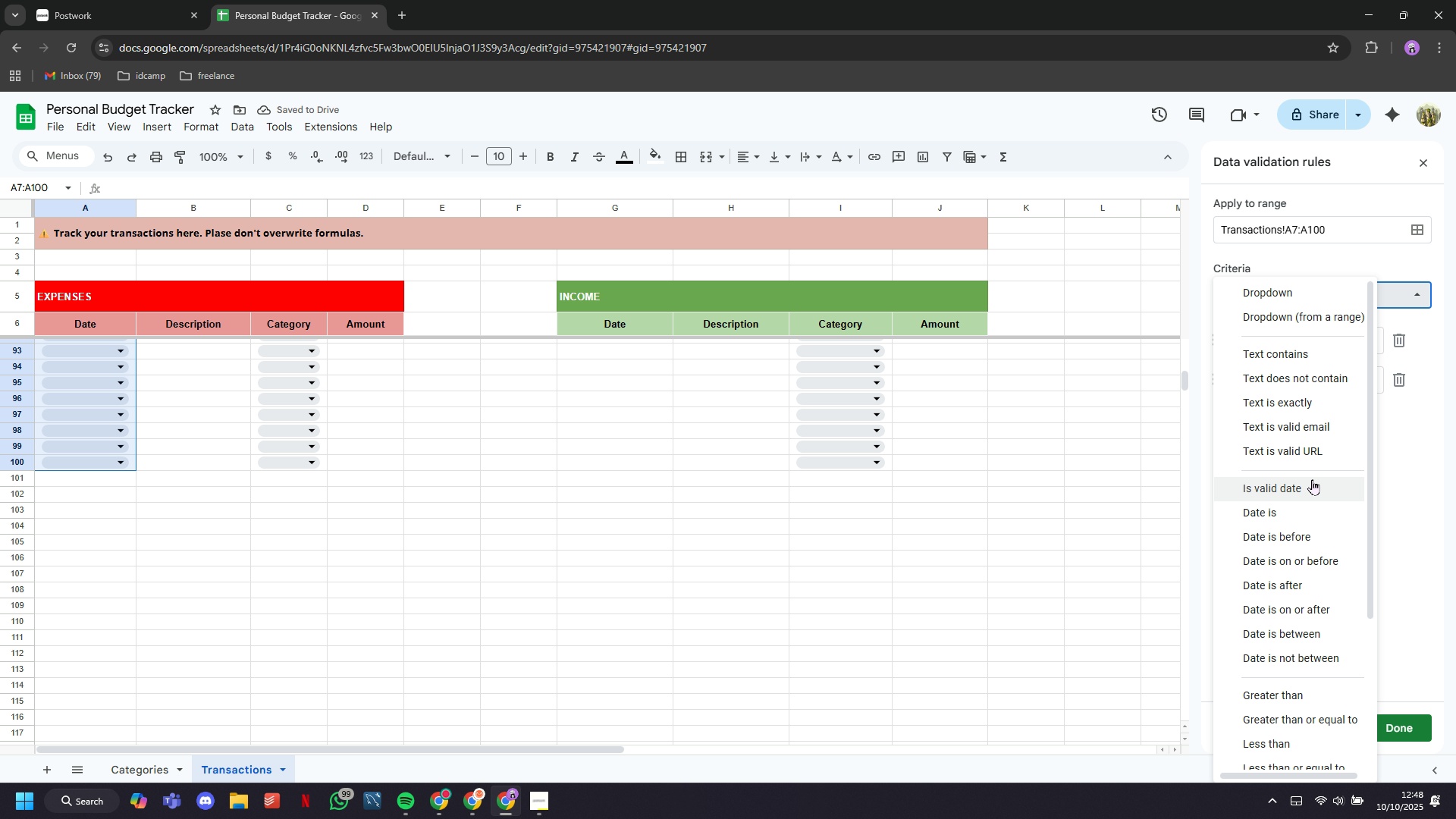 
left_click([1311, 482])
 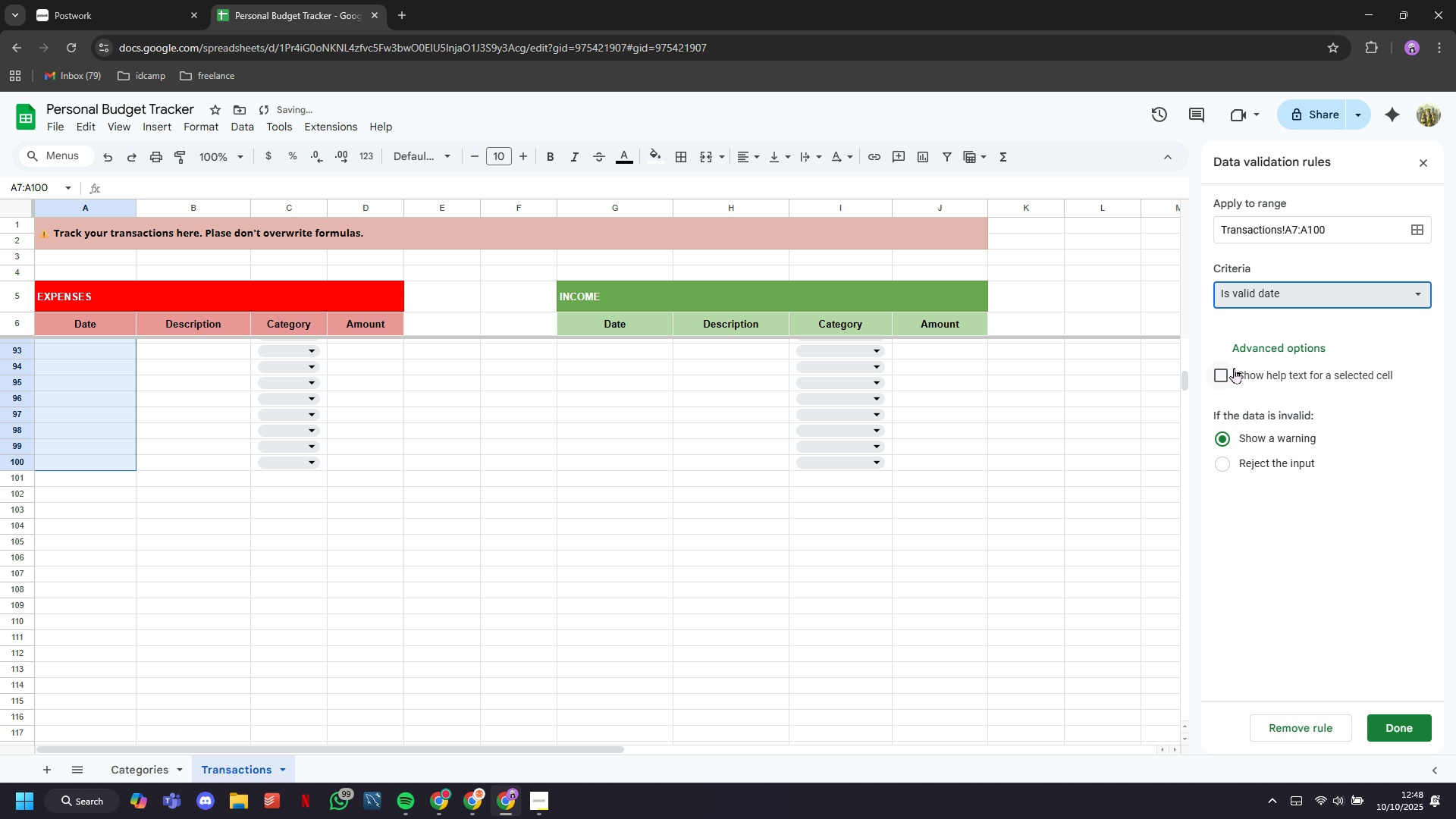 
left_click([1228, 375])
 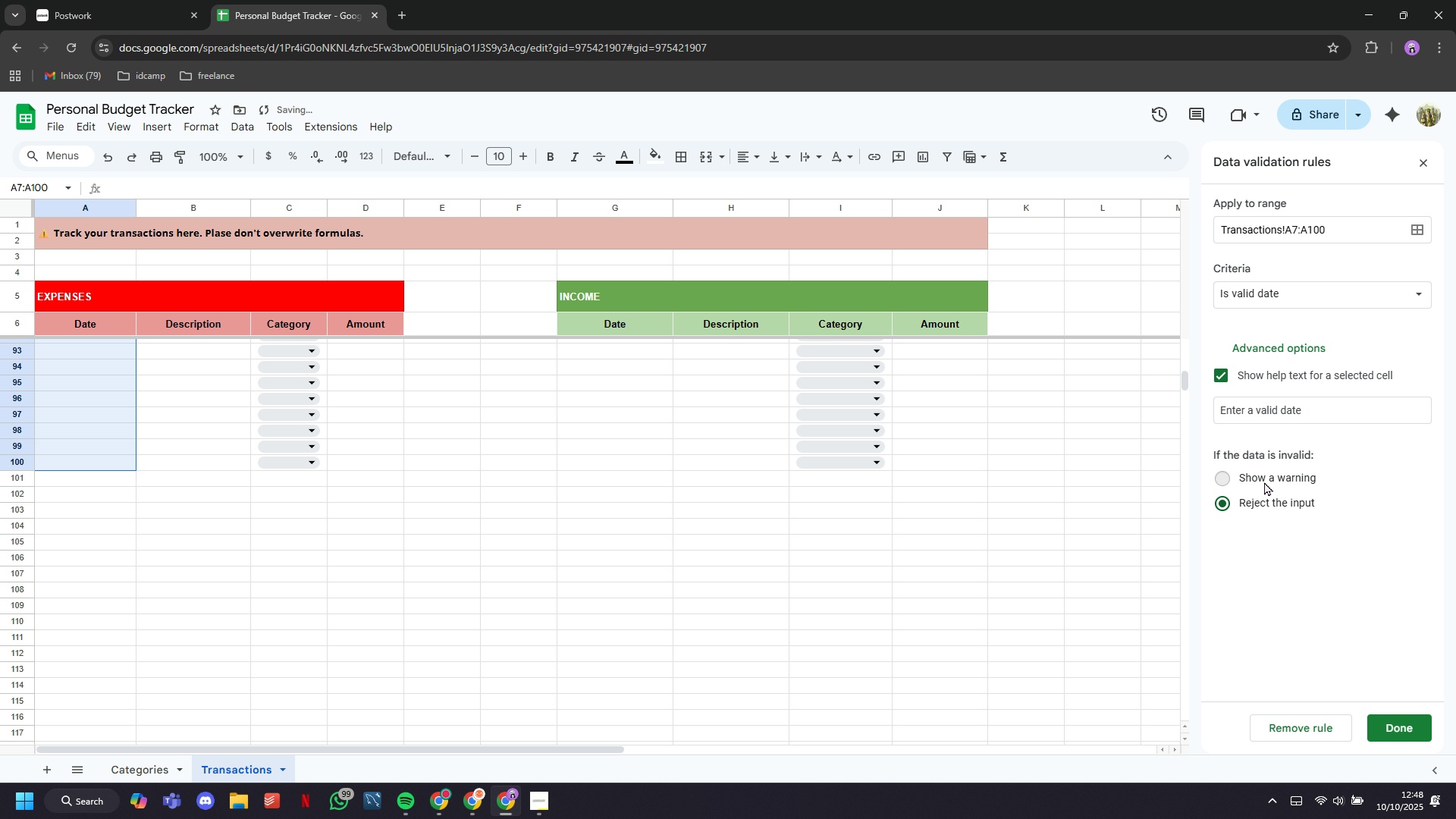 
wait(10.48)
 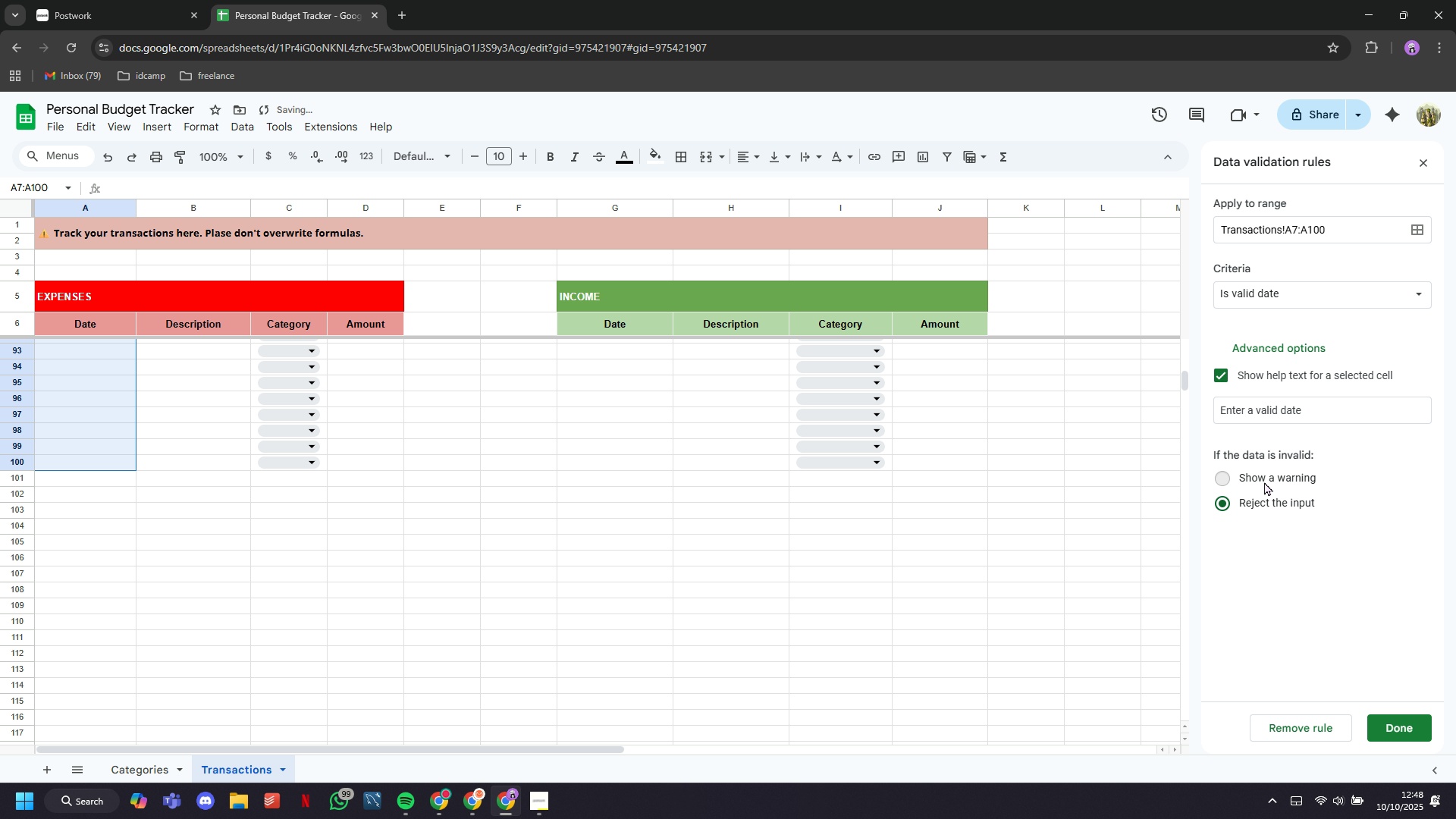 
left_click([1410, 724])
 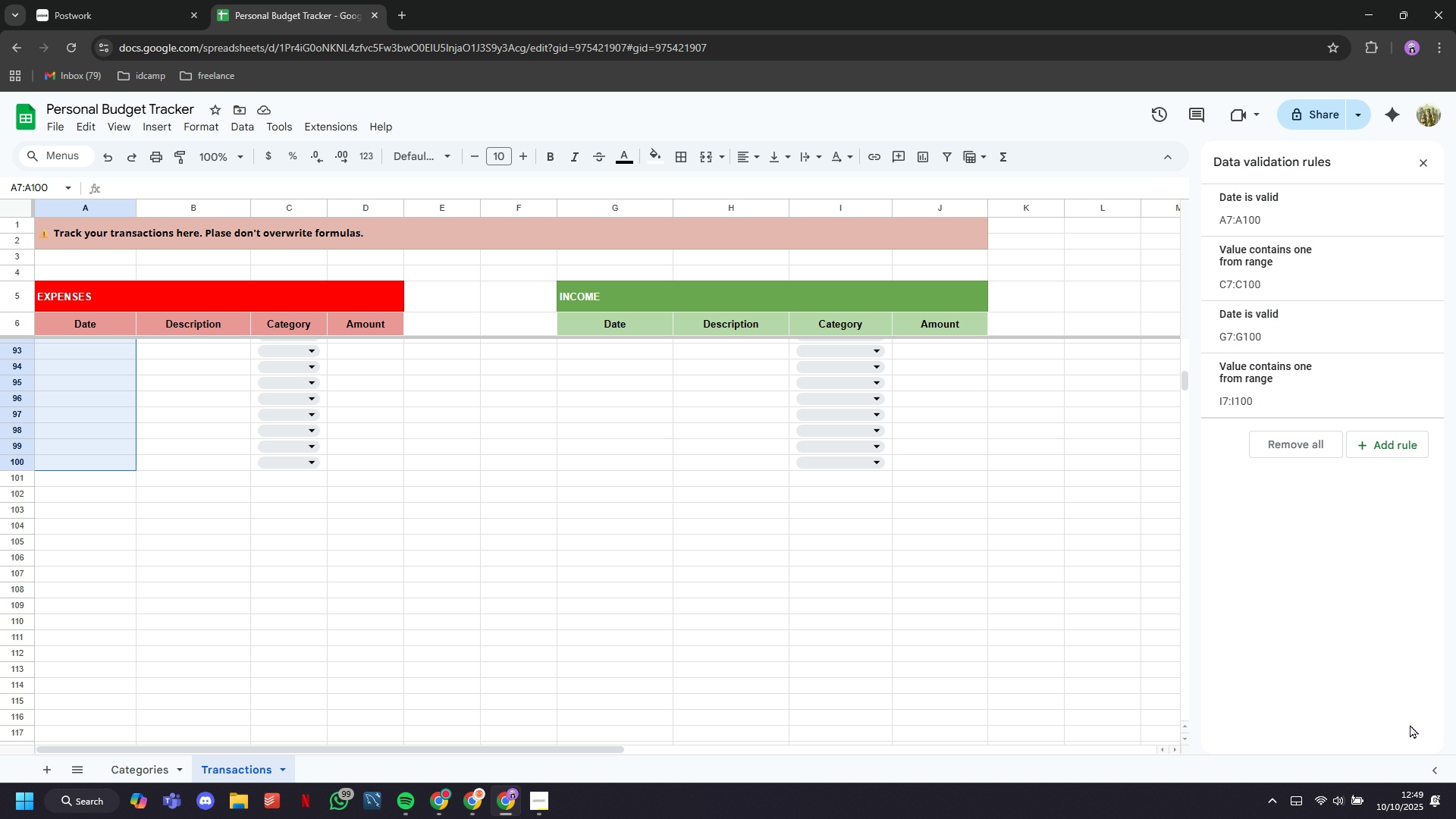 
wait(36.83)
 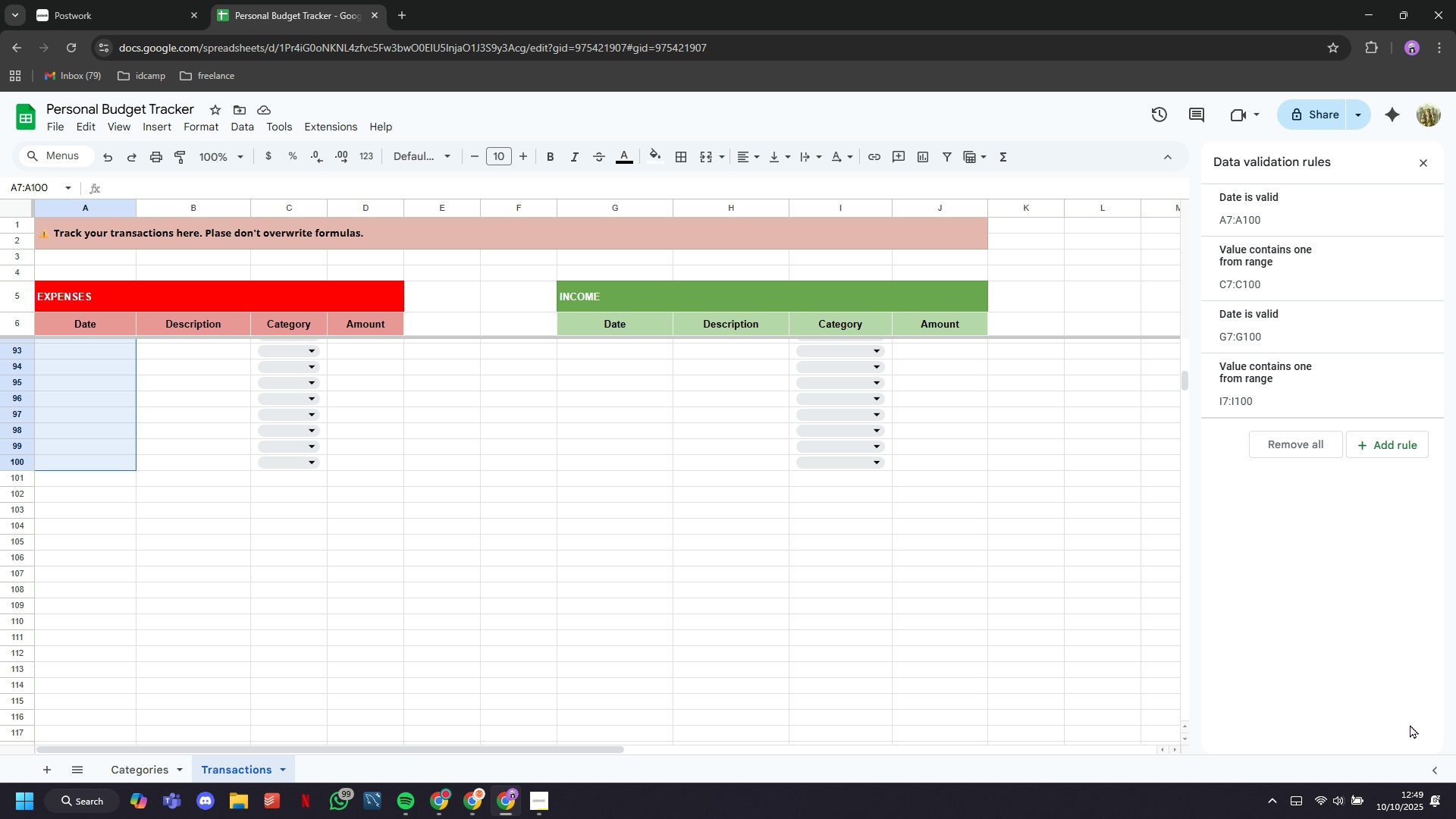 
scroll: coordinate [121, 486], scroll_direction: up, amount: 43.0
 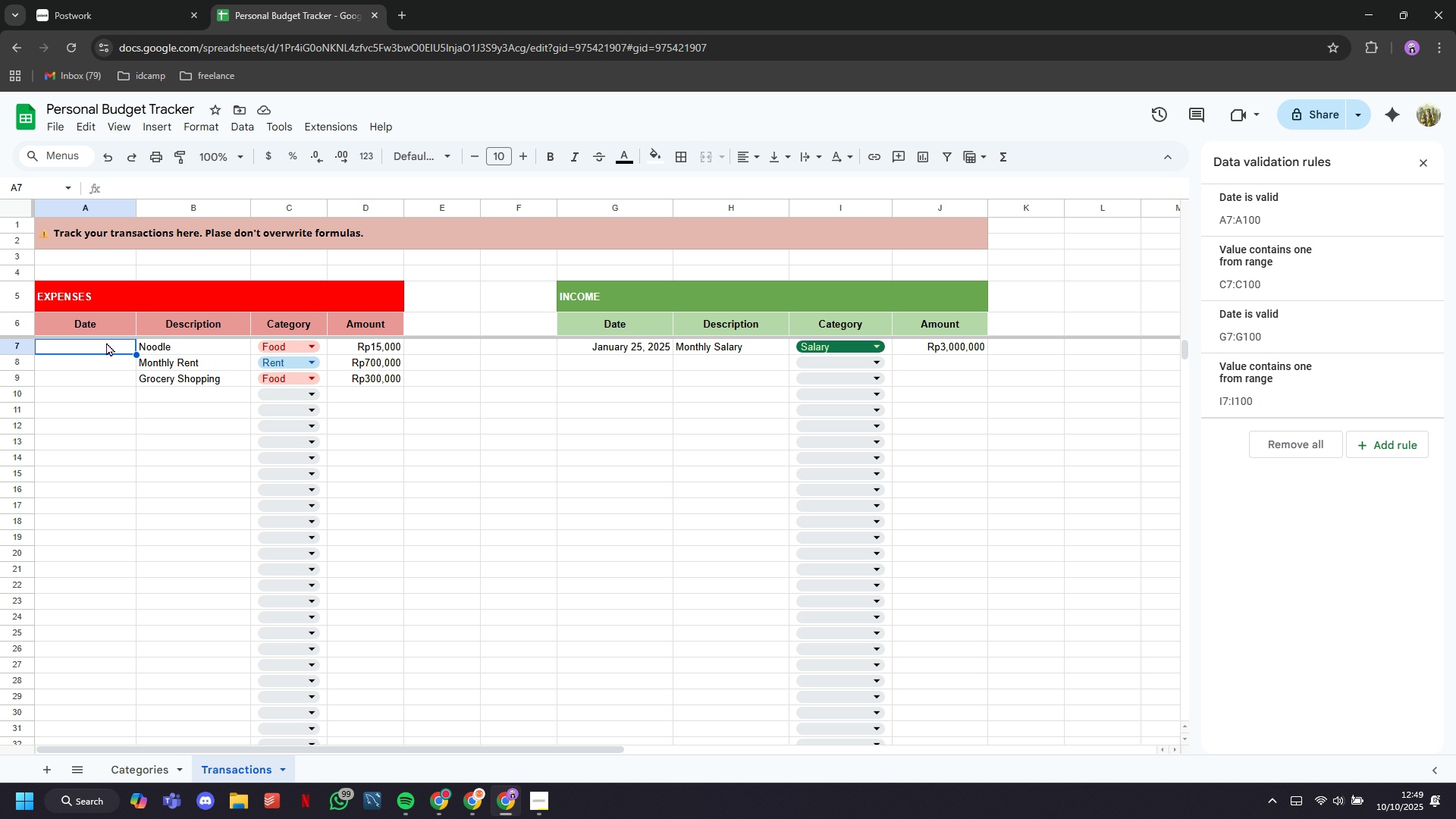 
double_click([106, 342])
 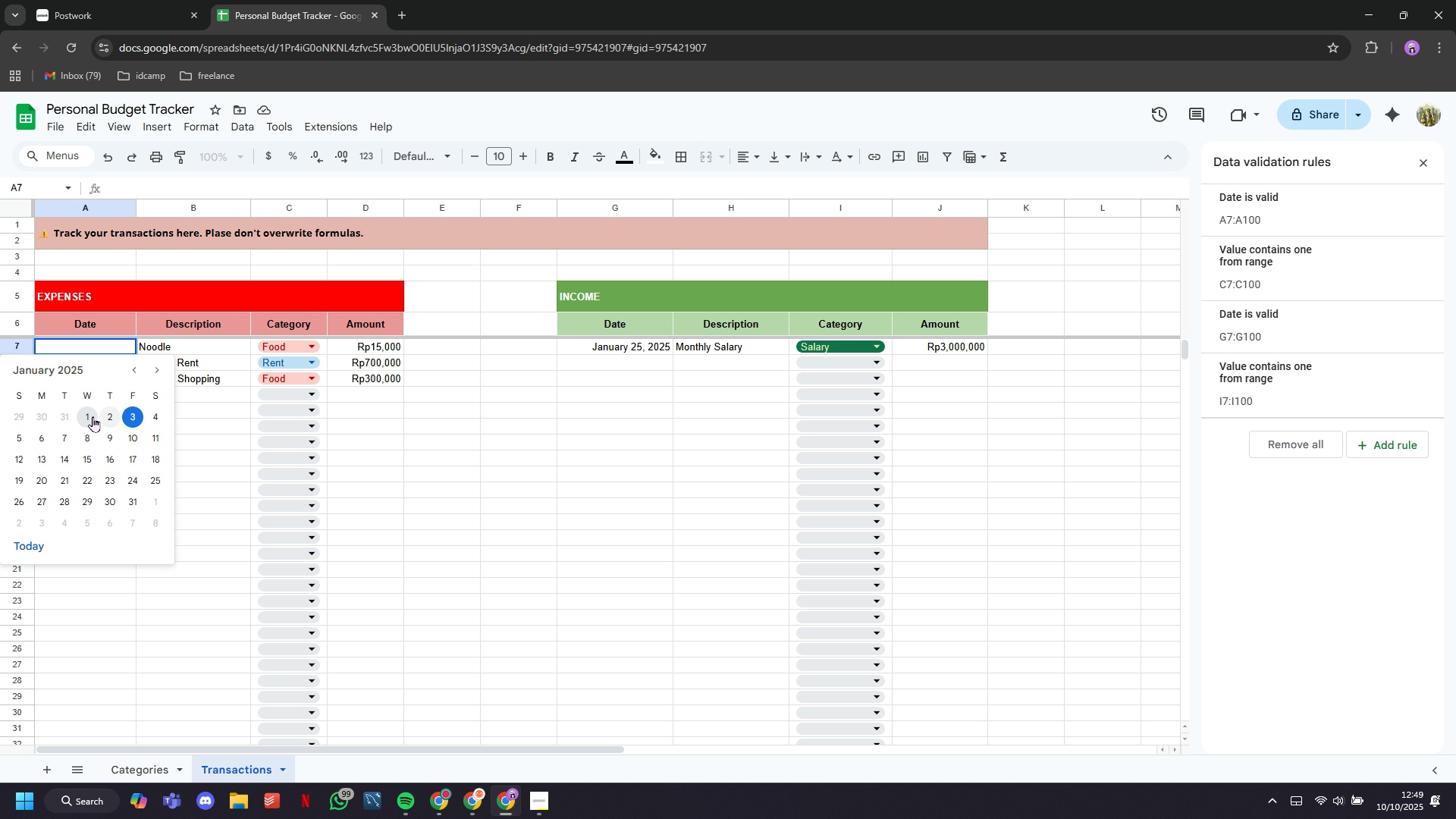 
left_click([109, 416])
 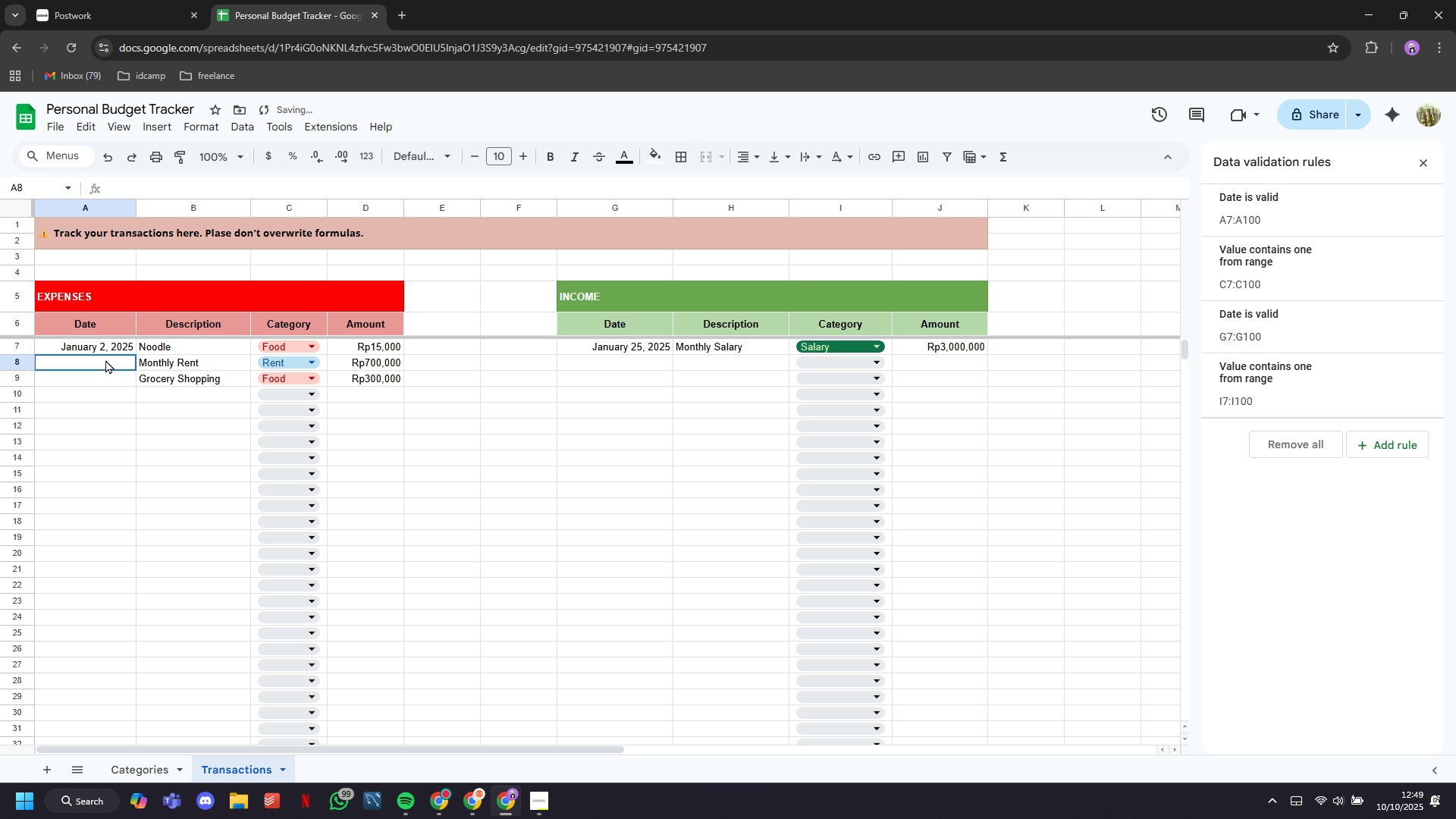 
left_click([105, 359])
 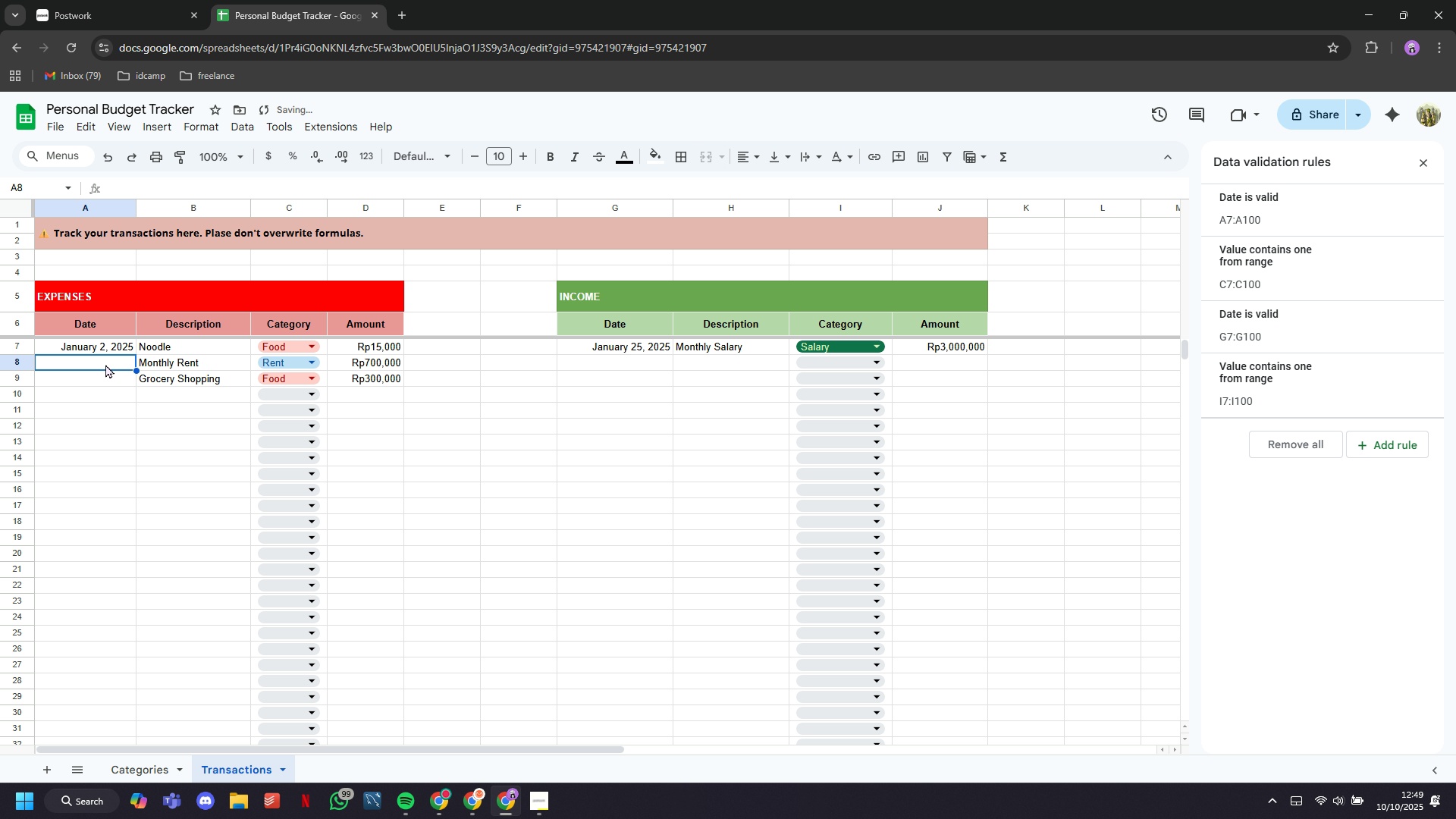 
double_click([105, 364])
 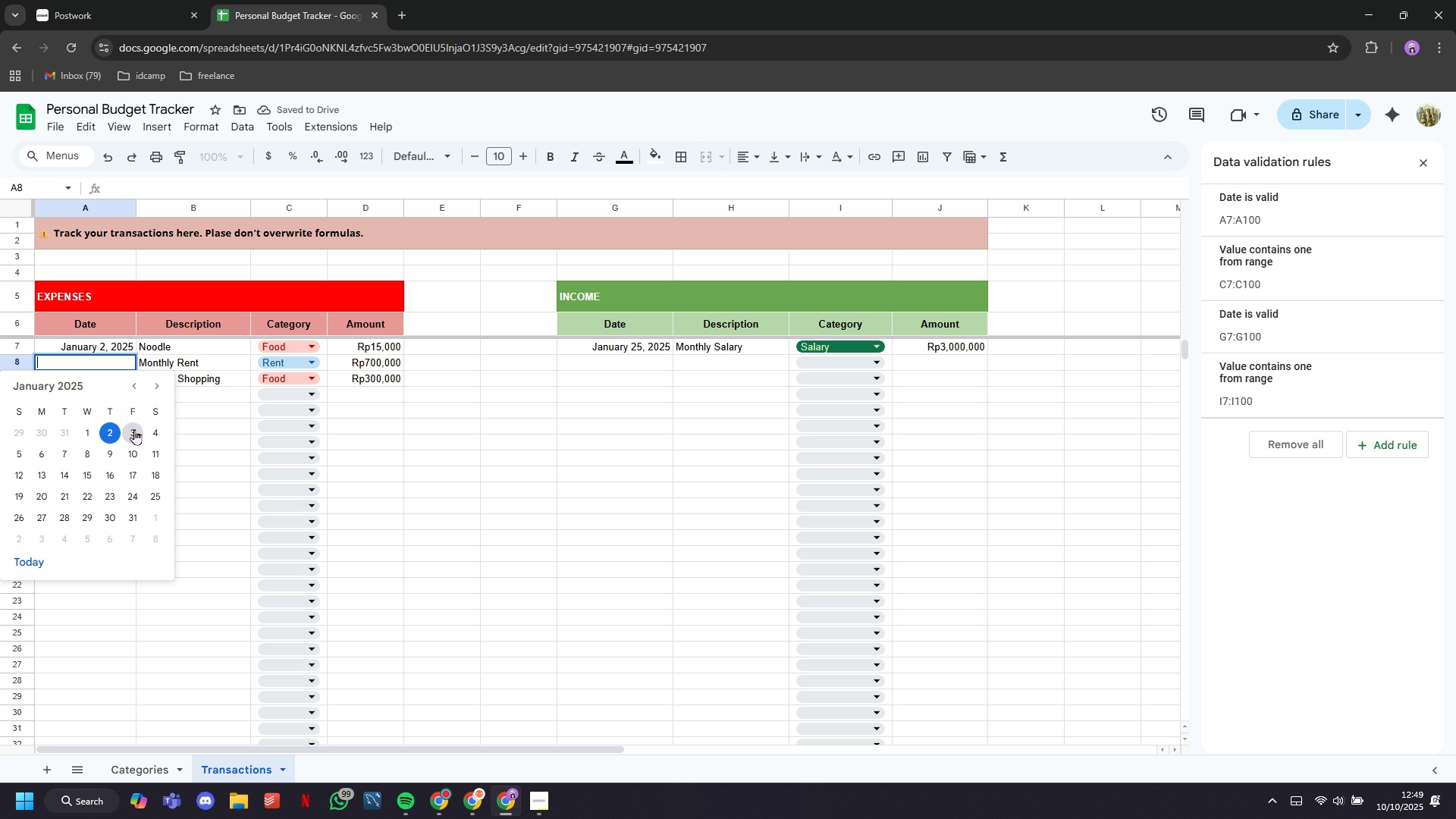 
left_click([134, 431])
 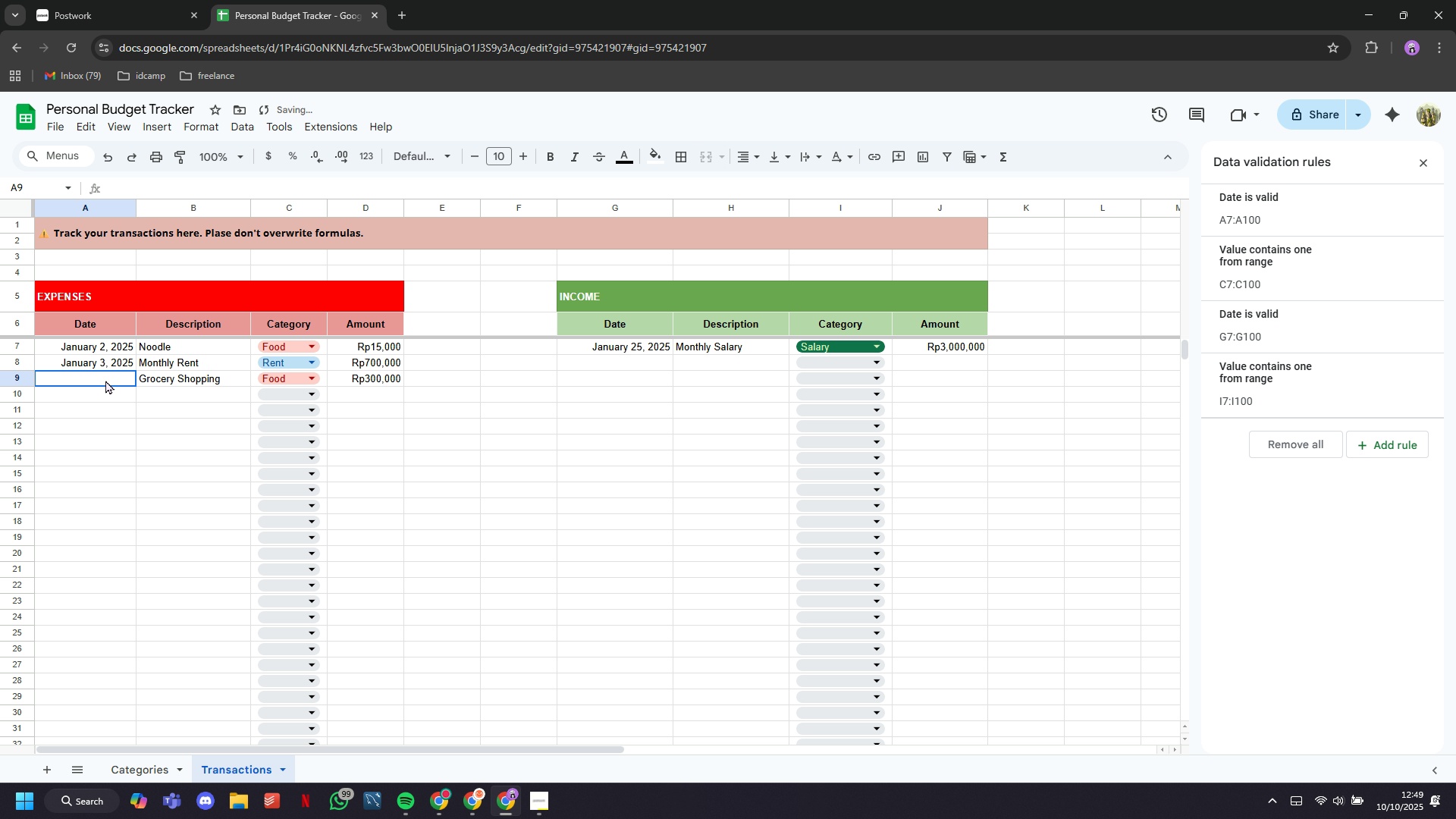 
double_click([105, 380])
 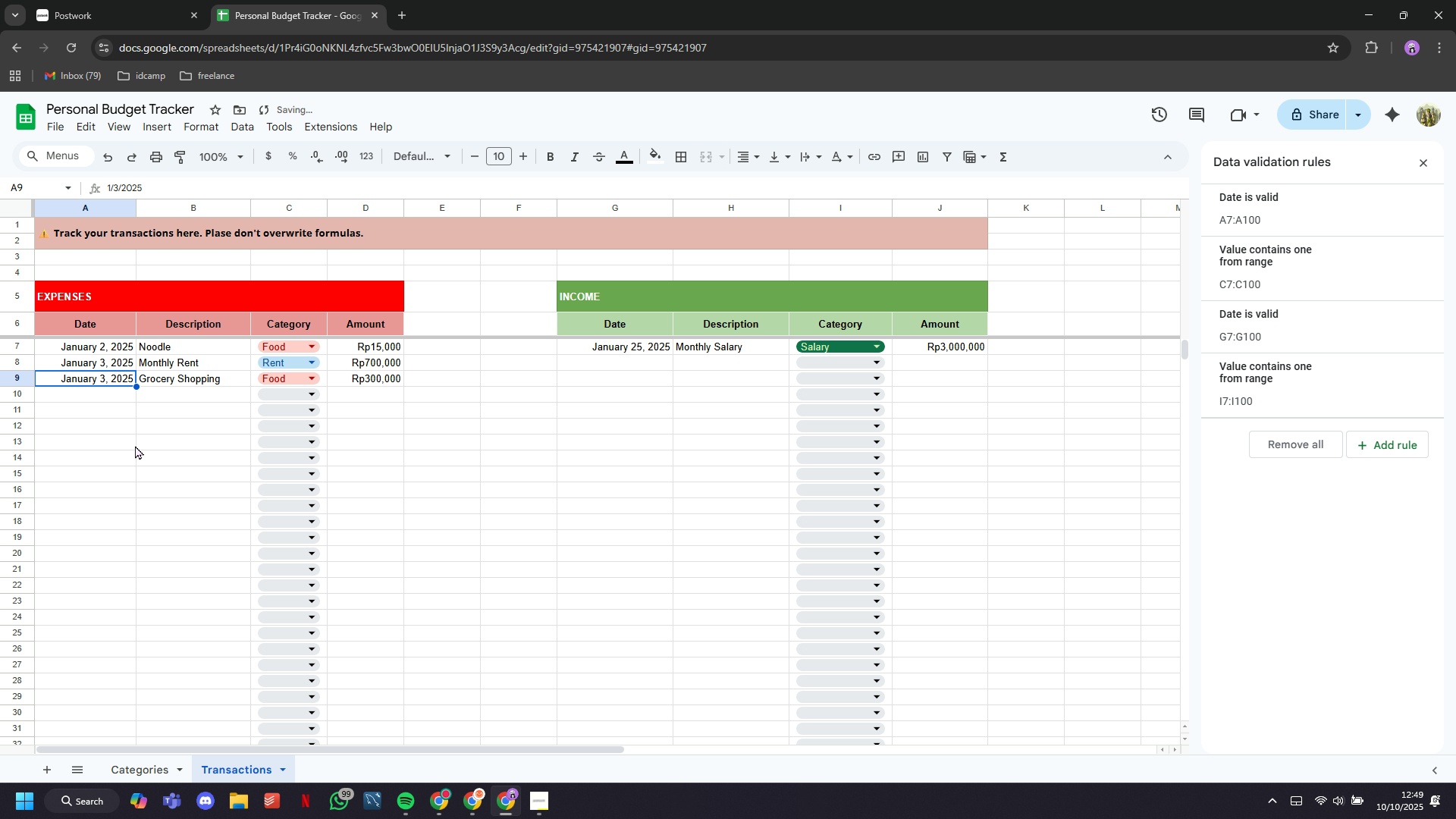 
left_click([95, 406])
 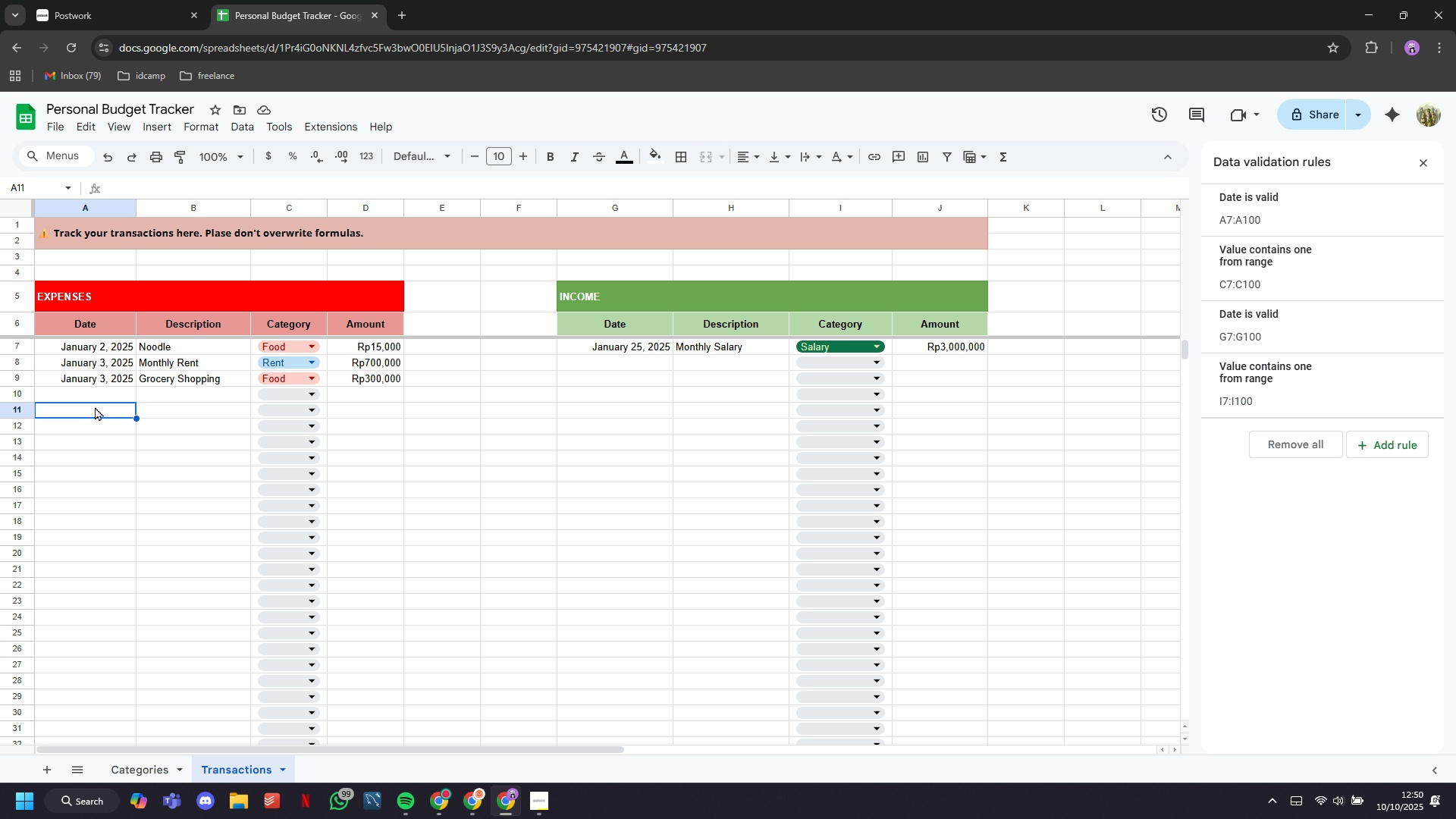 
wait(53.96)
 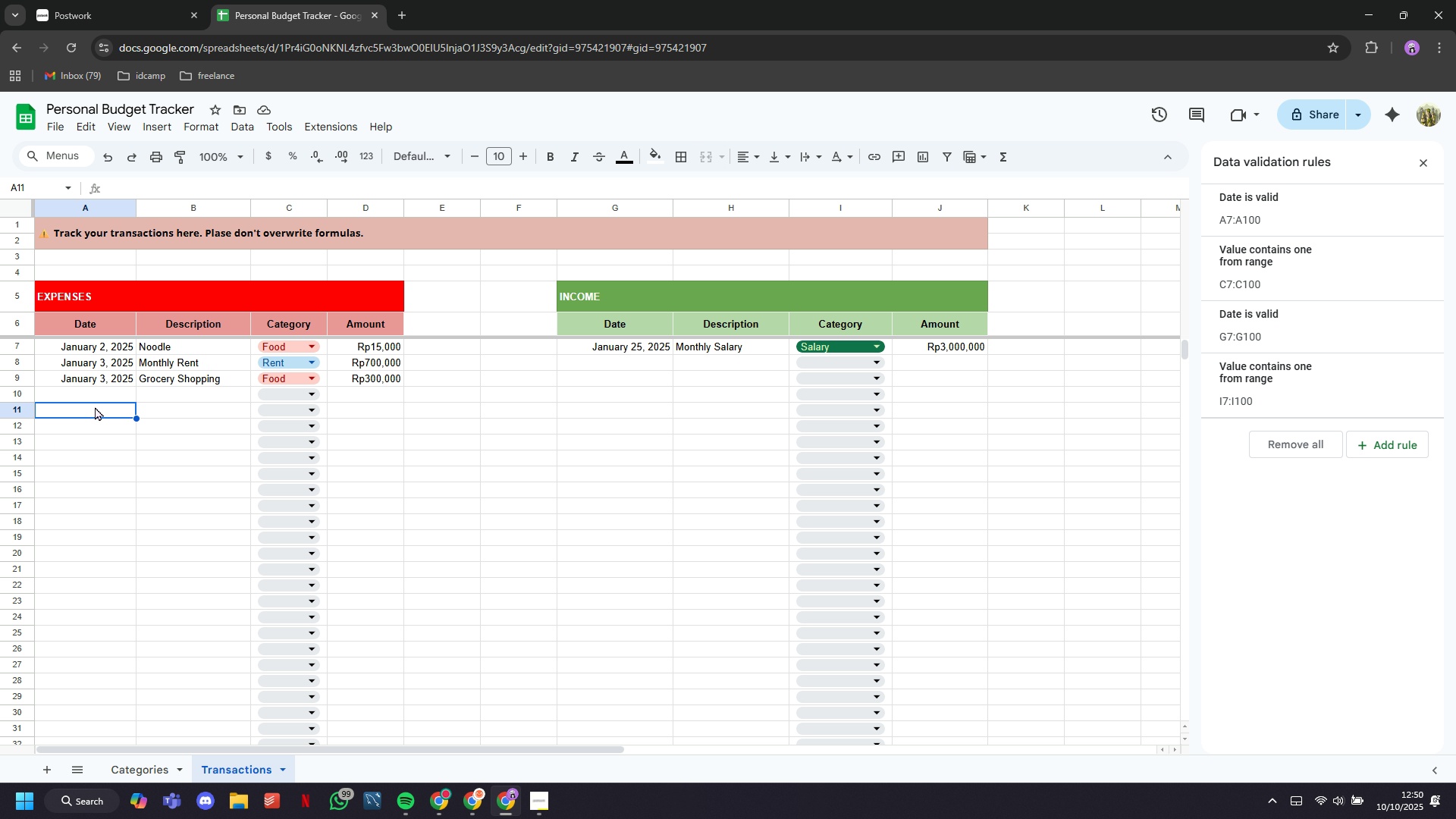 
double_click([105, 396])
 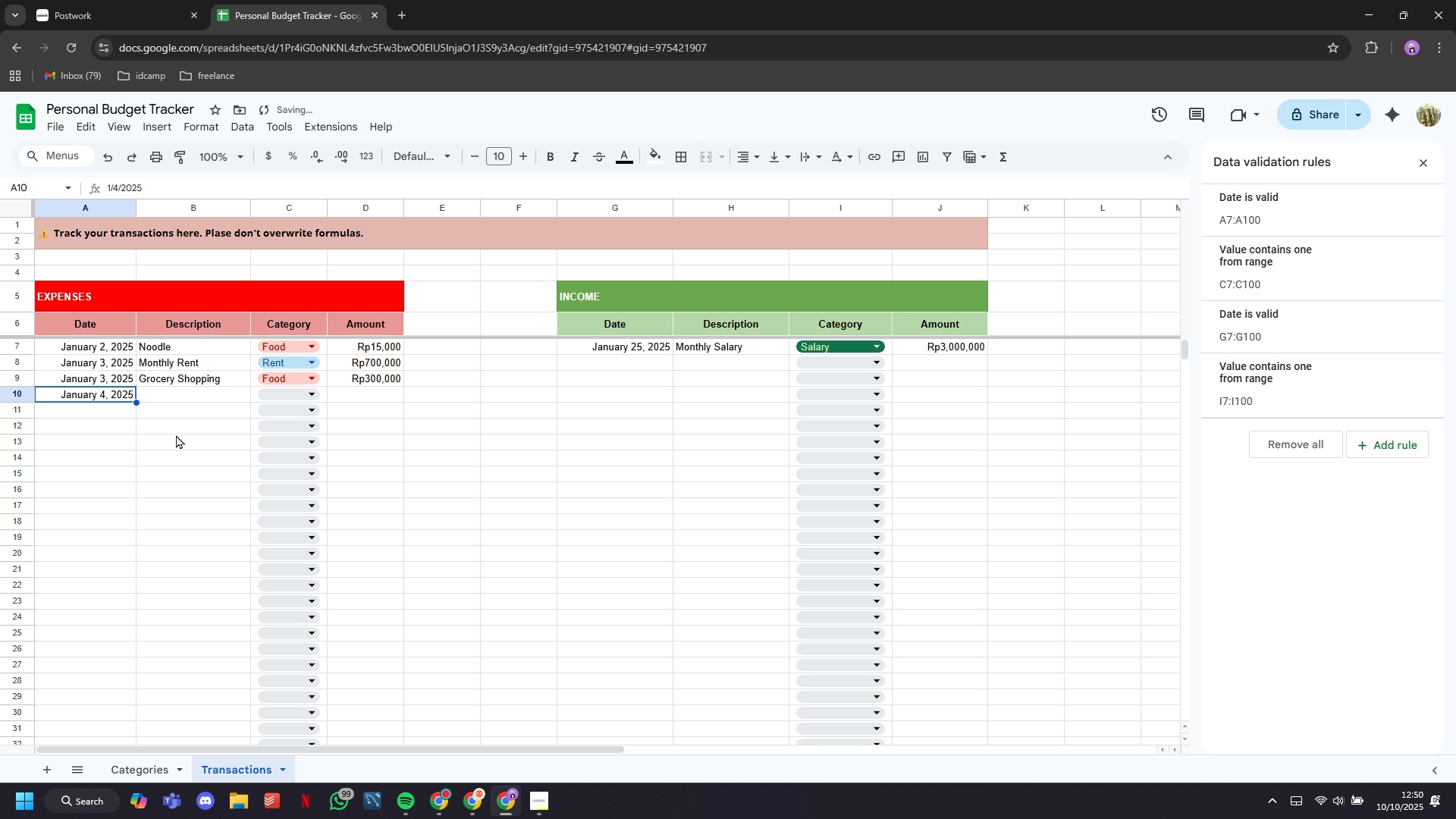 
left_click([172, 403])
 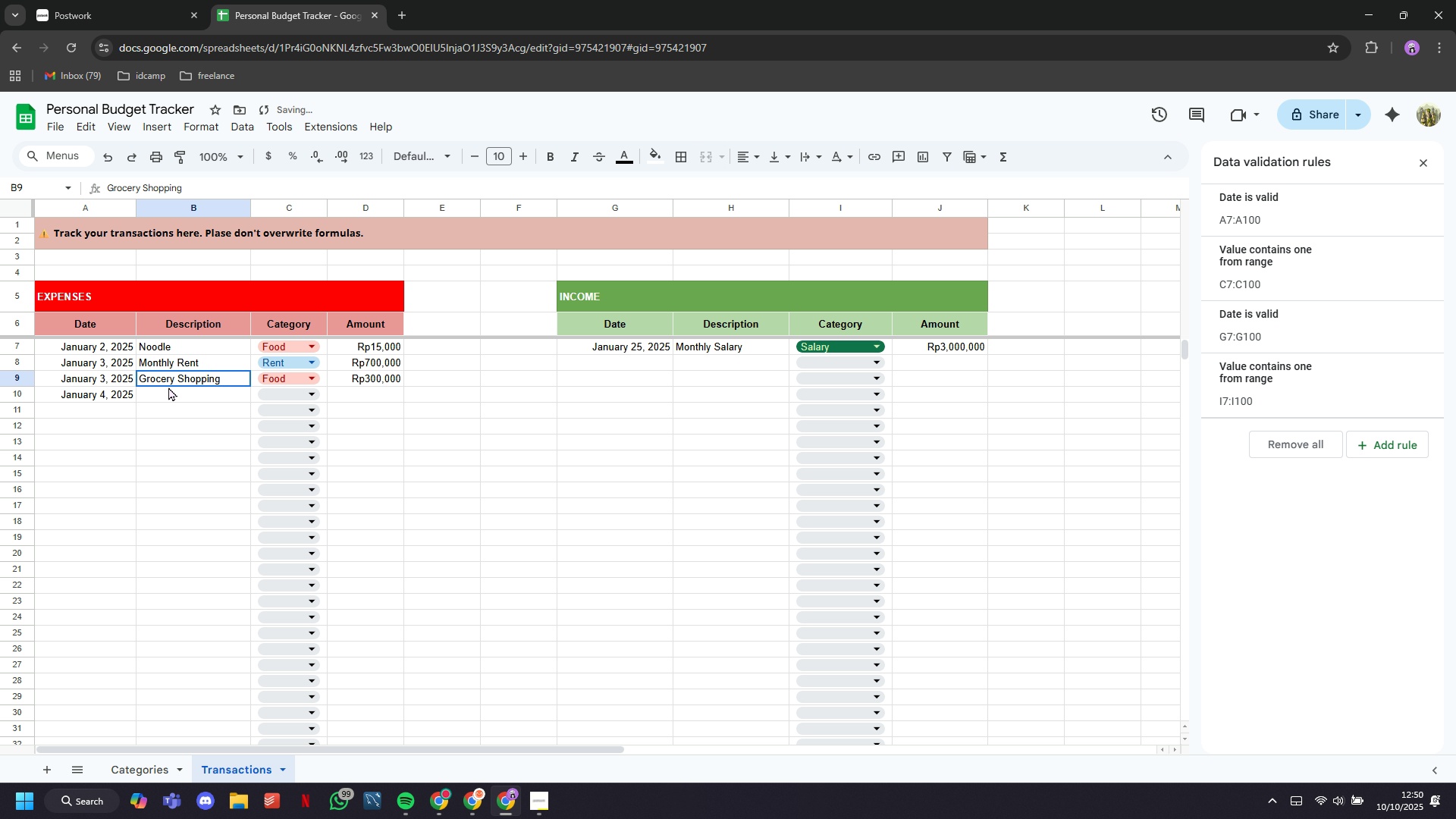 
left_click([168, 387])
 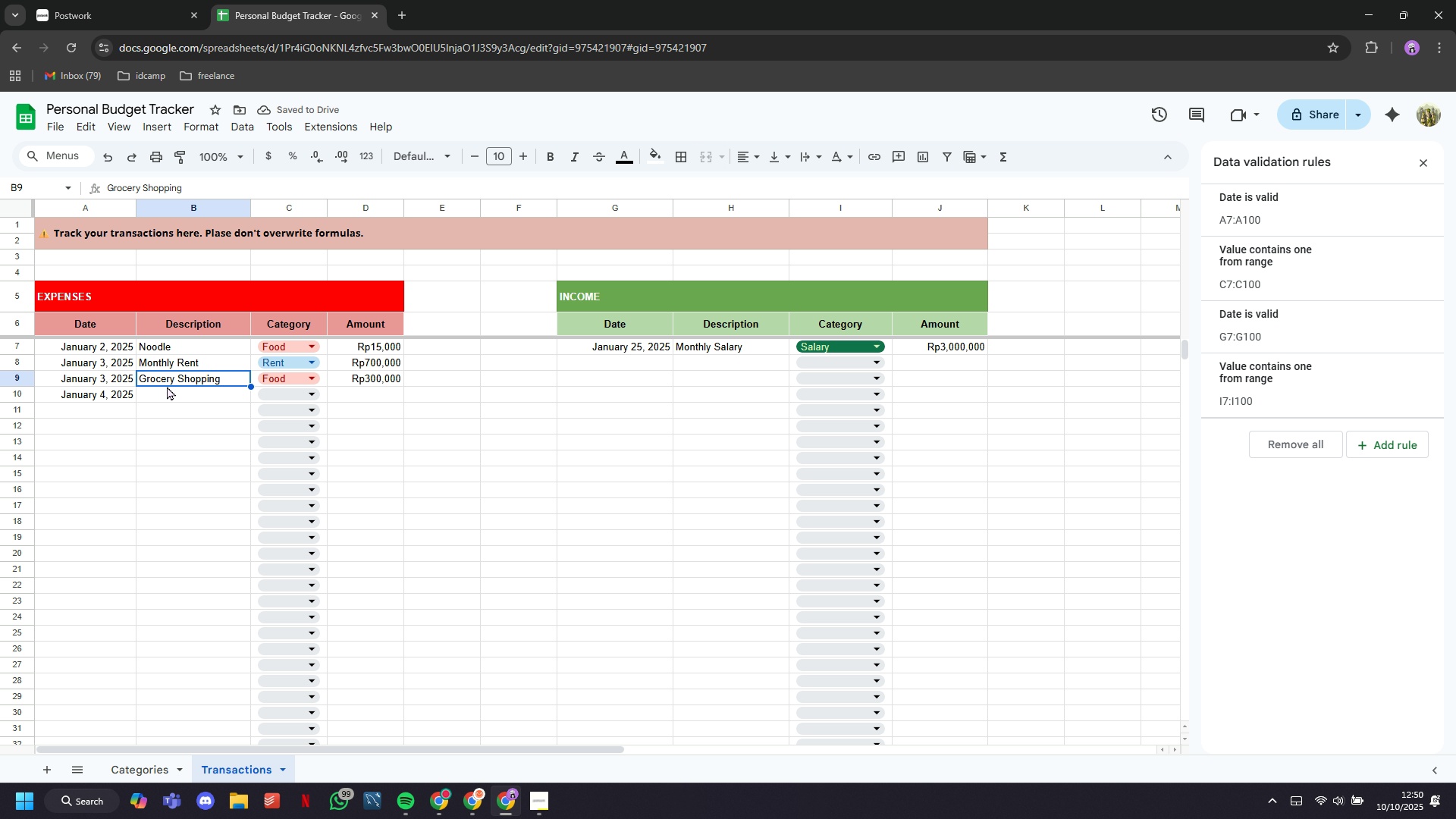 
key(CapsLock)
 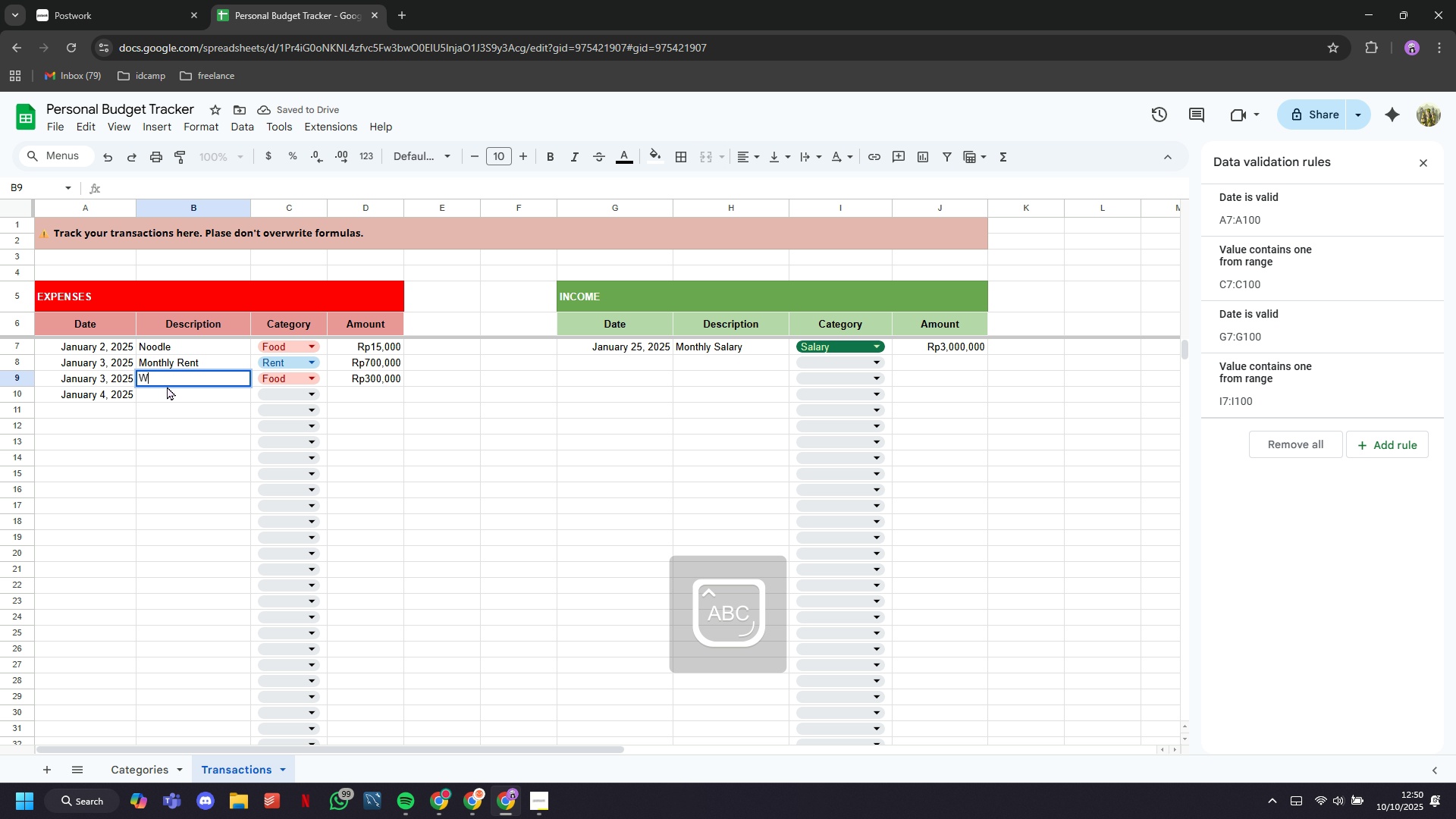 
key(W)
 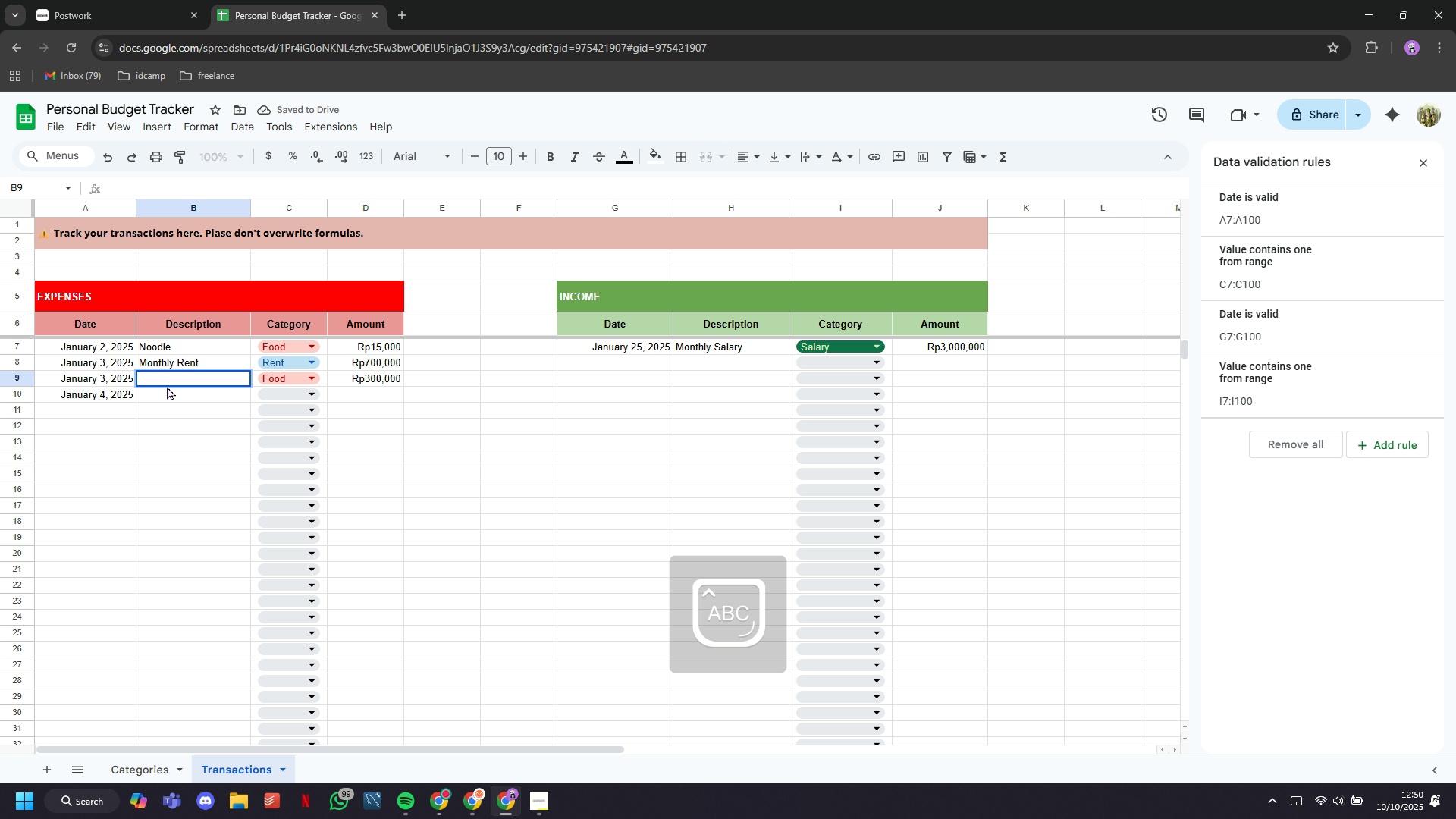 
key(Control+Z)
 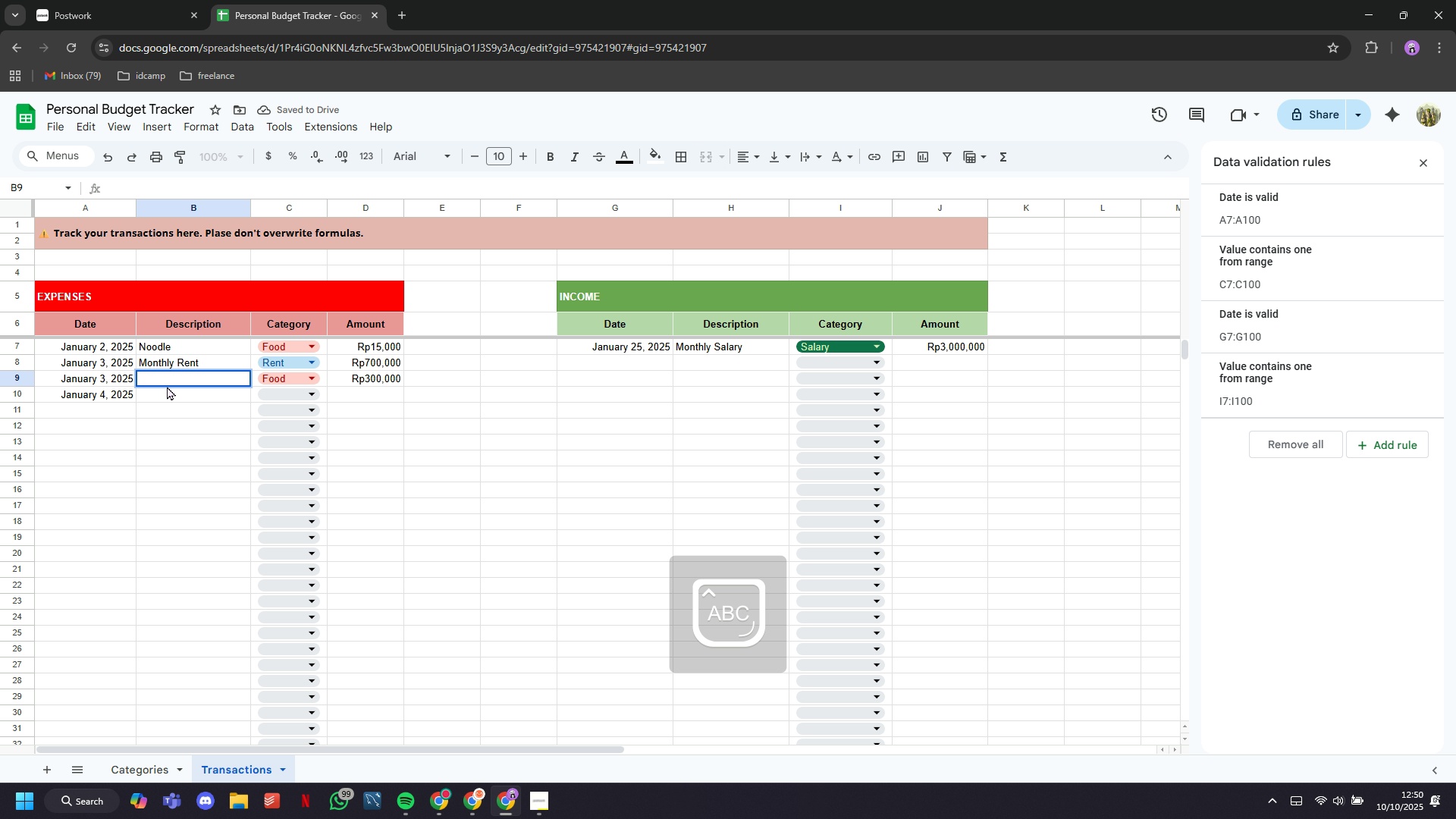 
key(Control+ControlLeft)
 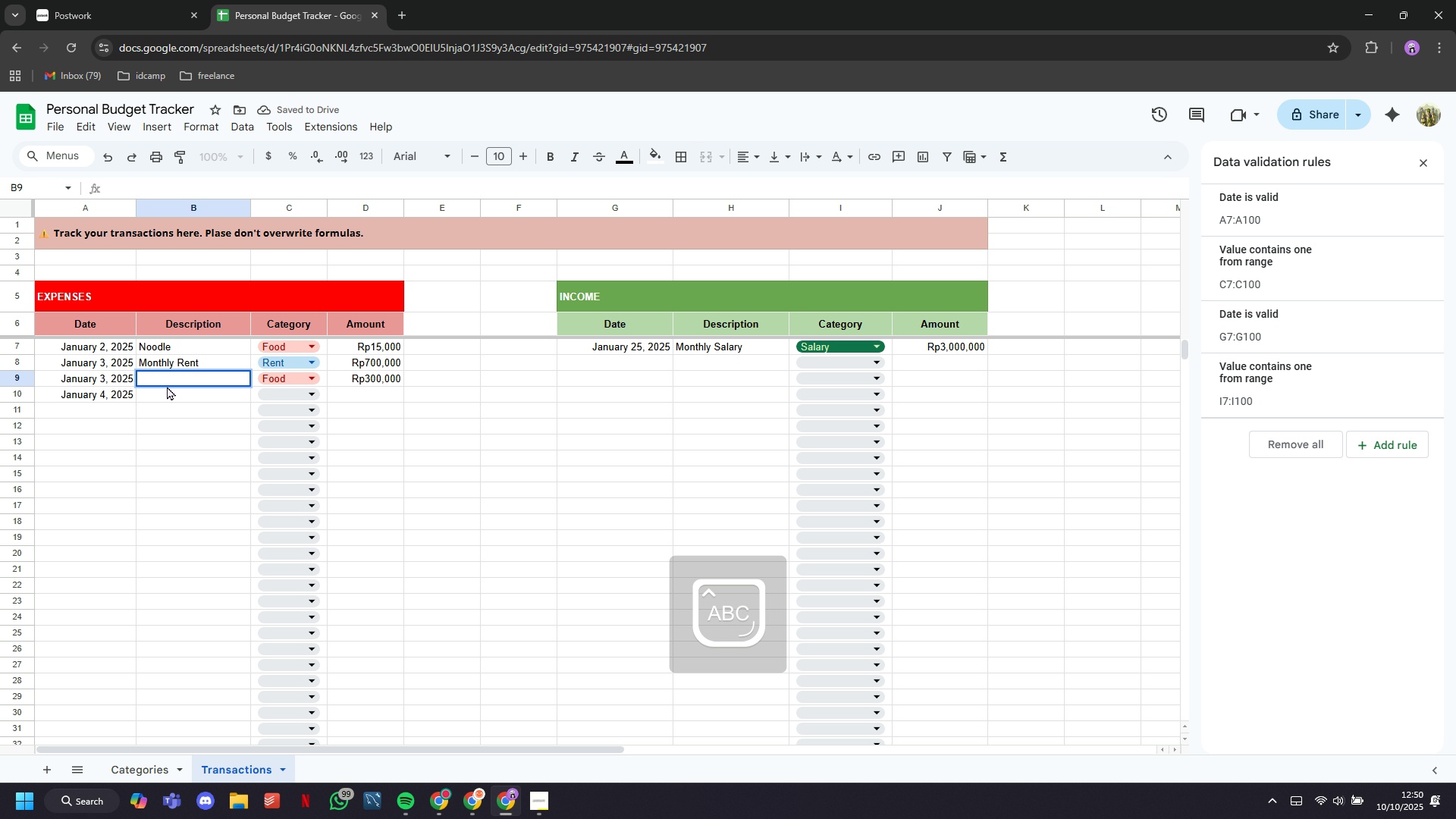 
key(Control+Z)
 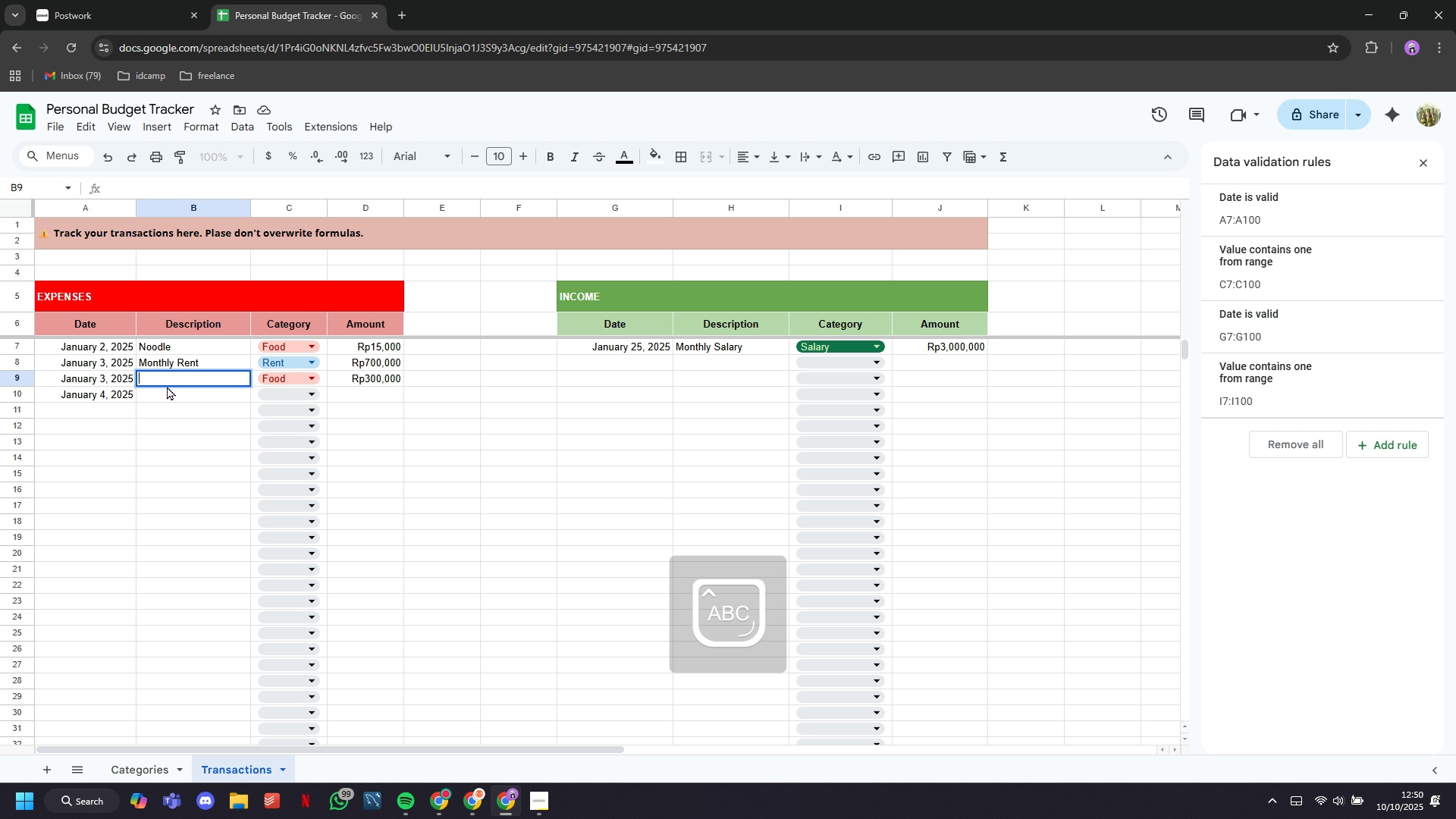 
key(Control+ArrowDown)
 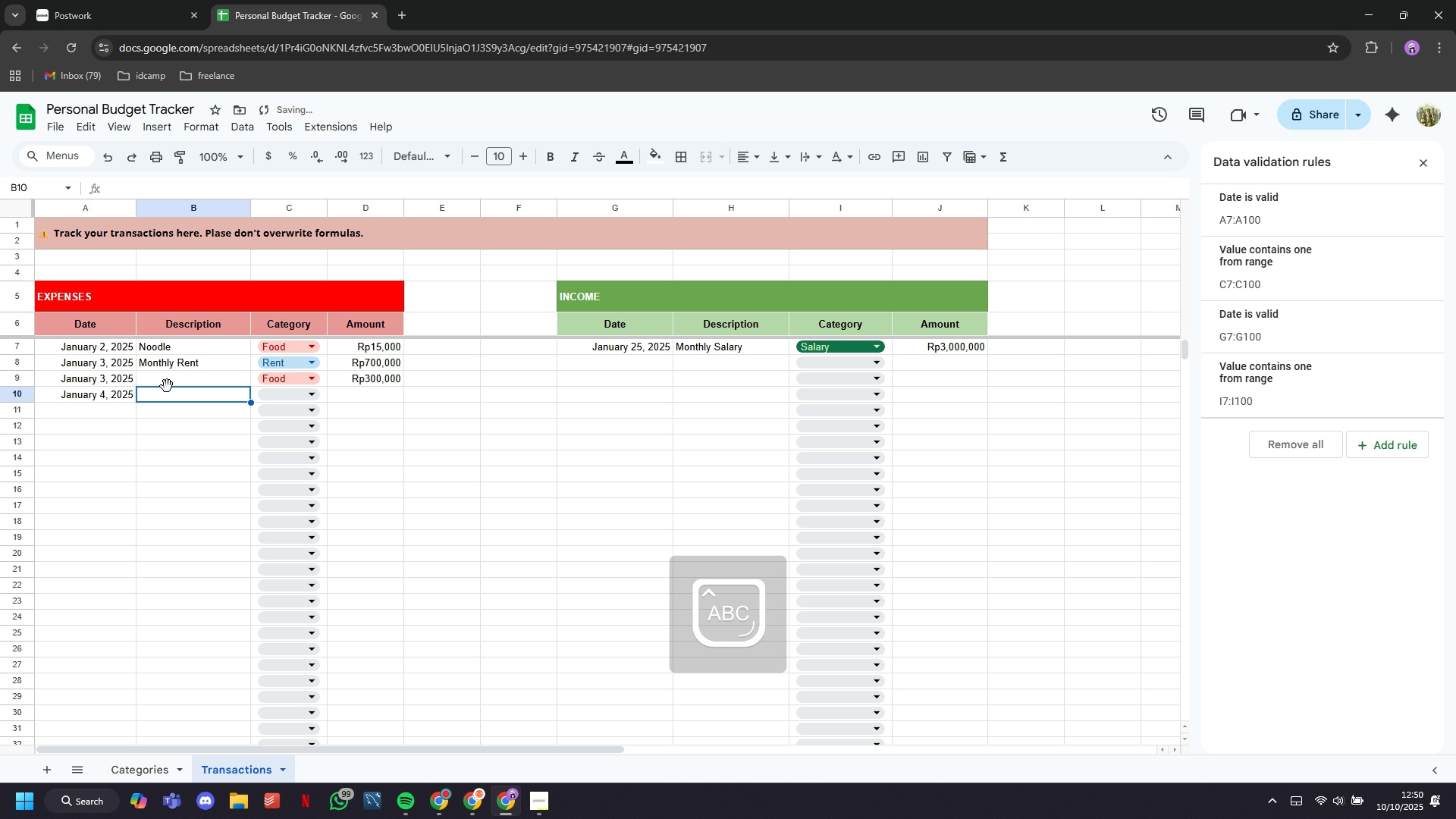 
key(Control+Z)
 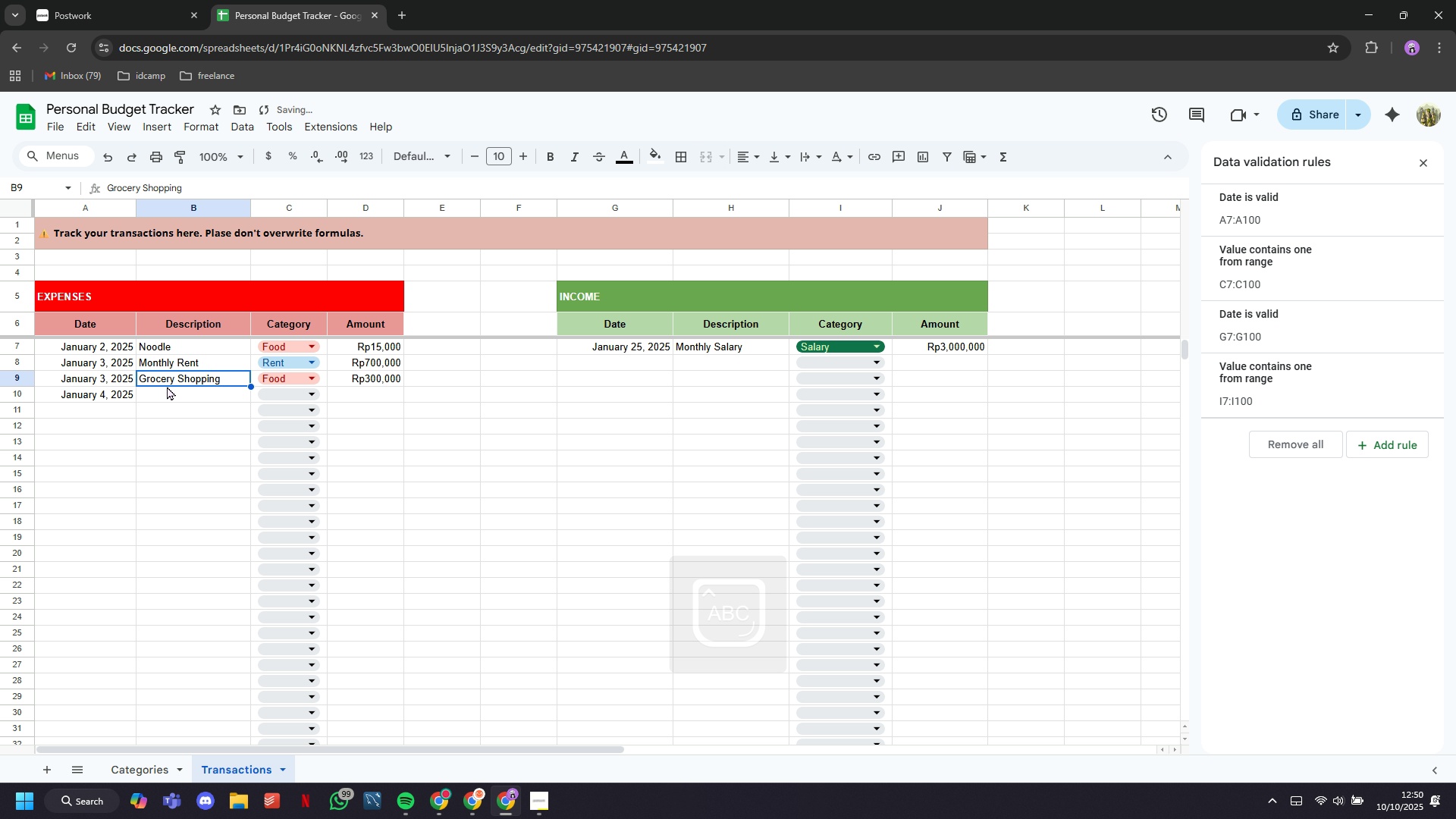 
key(ArrowDown)
 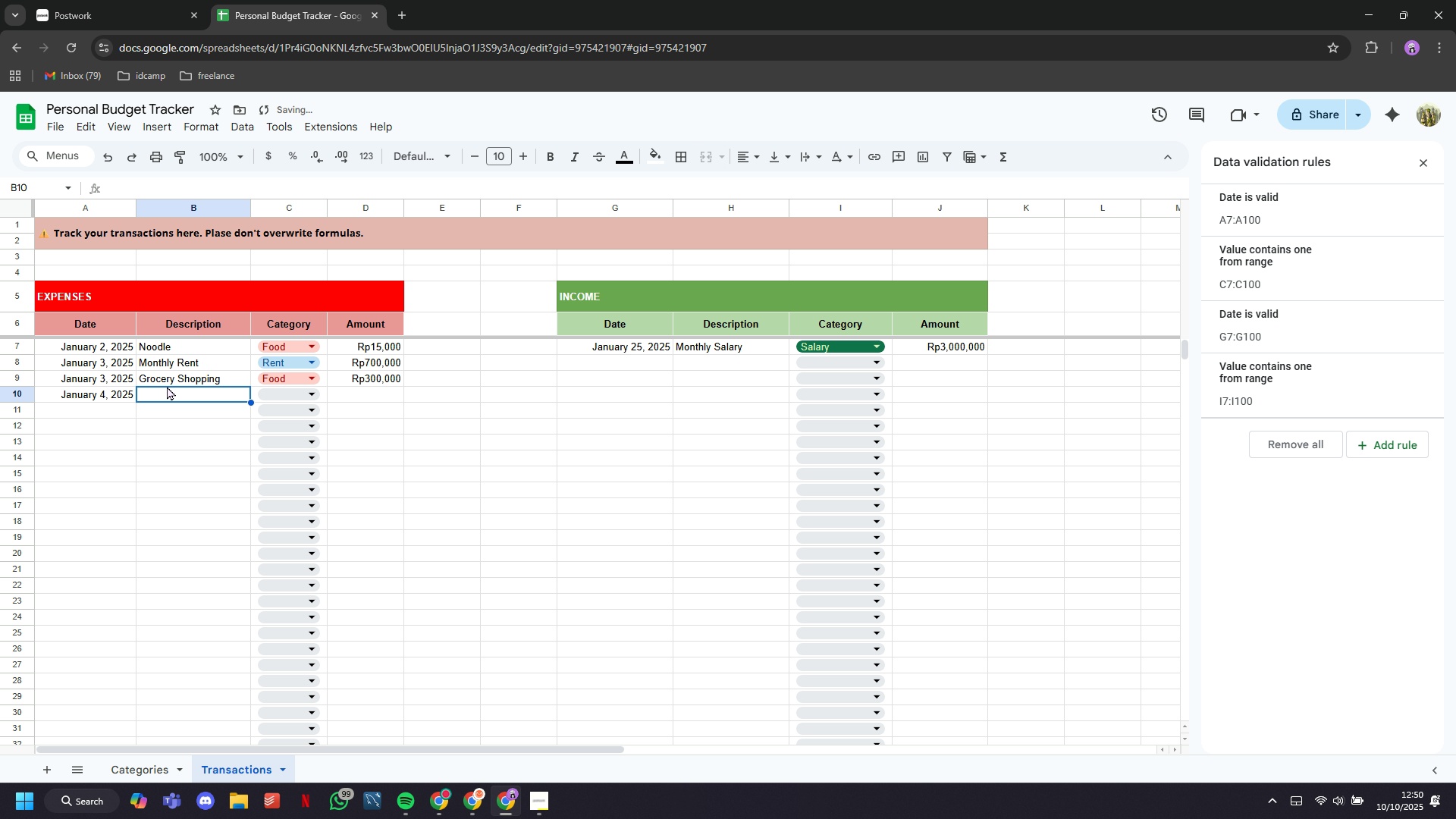 
type(Electric Bills)
 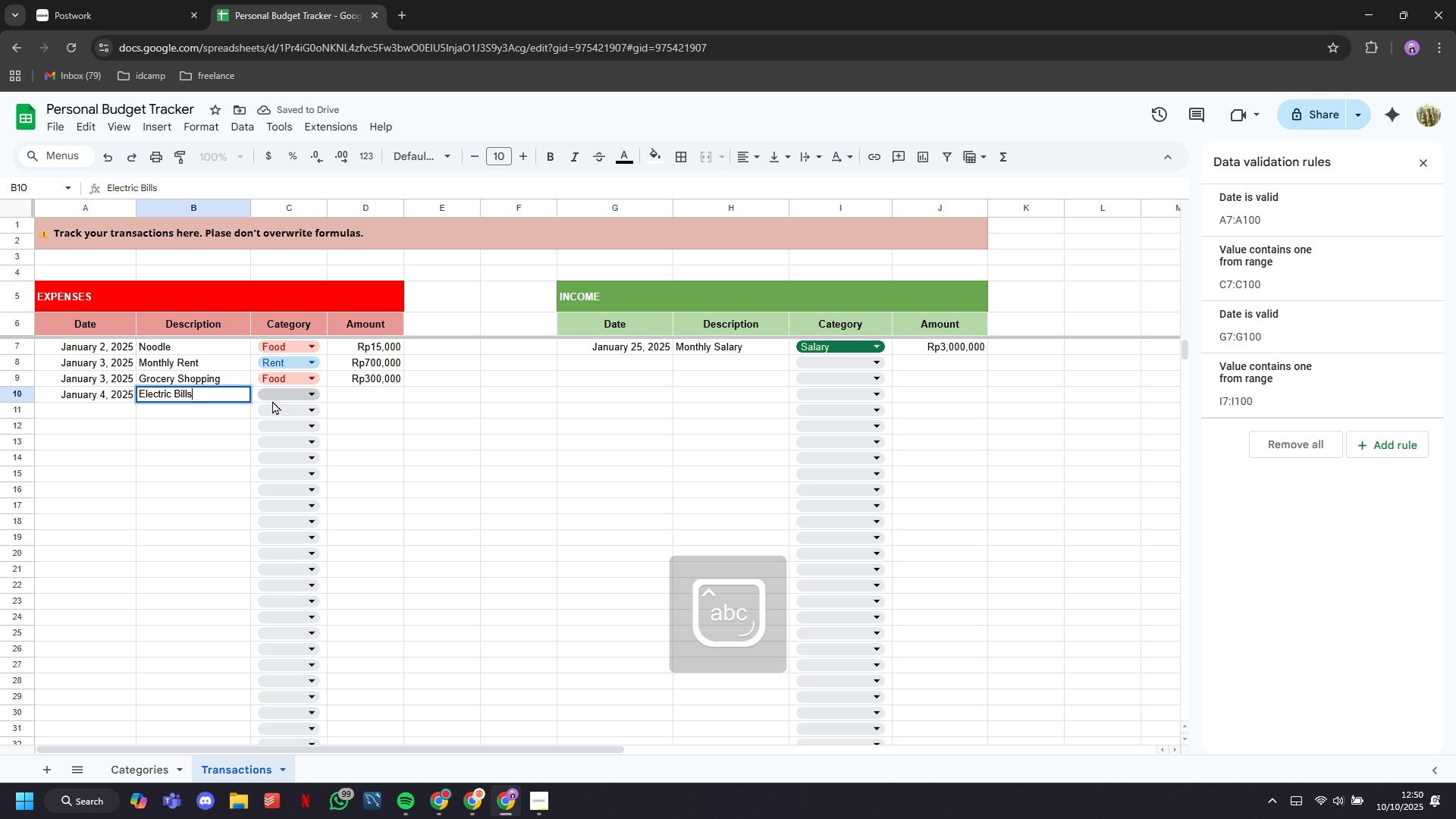 
left_click([272, 400])
 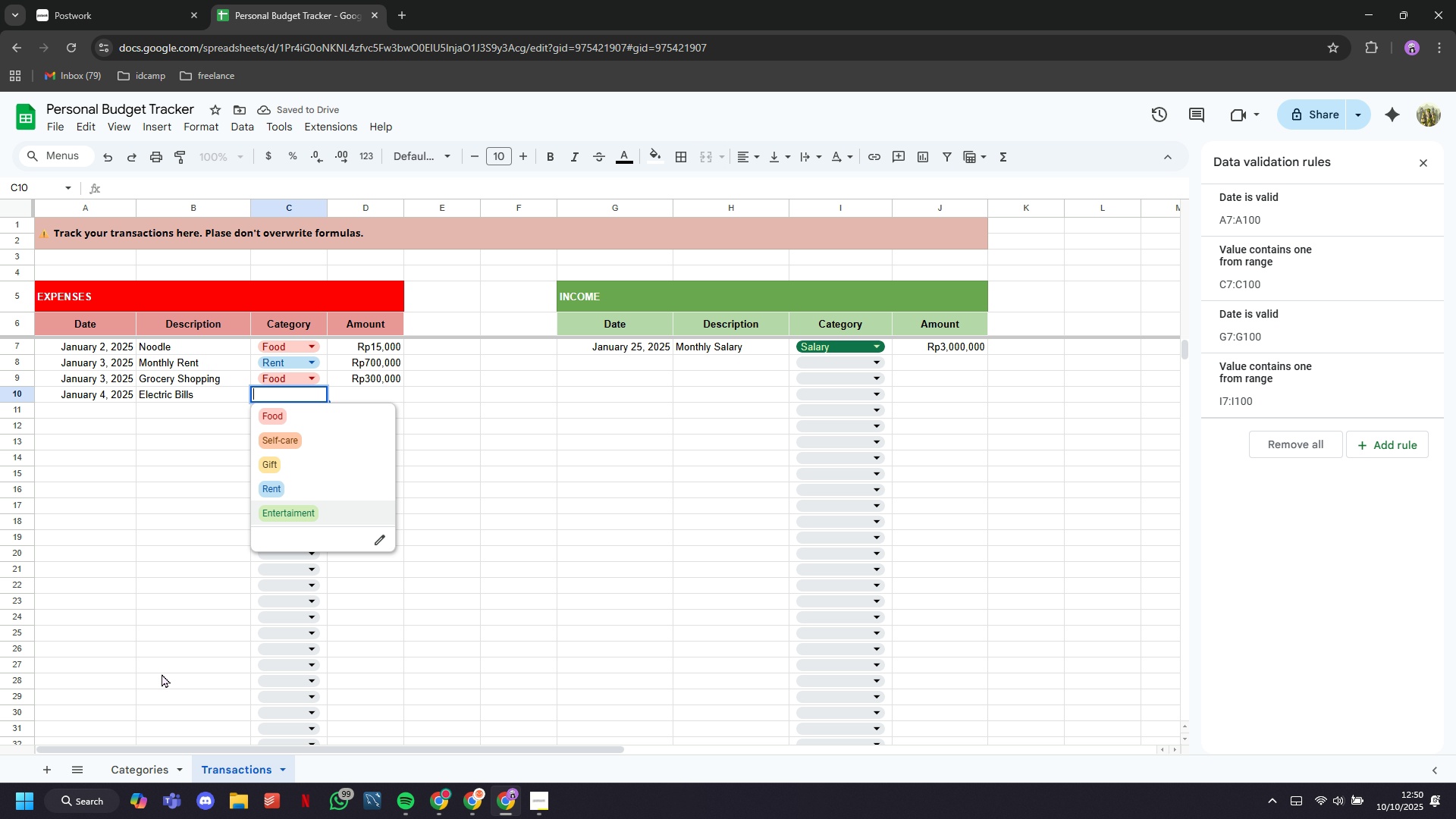 
left_click([136, 777])
 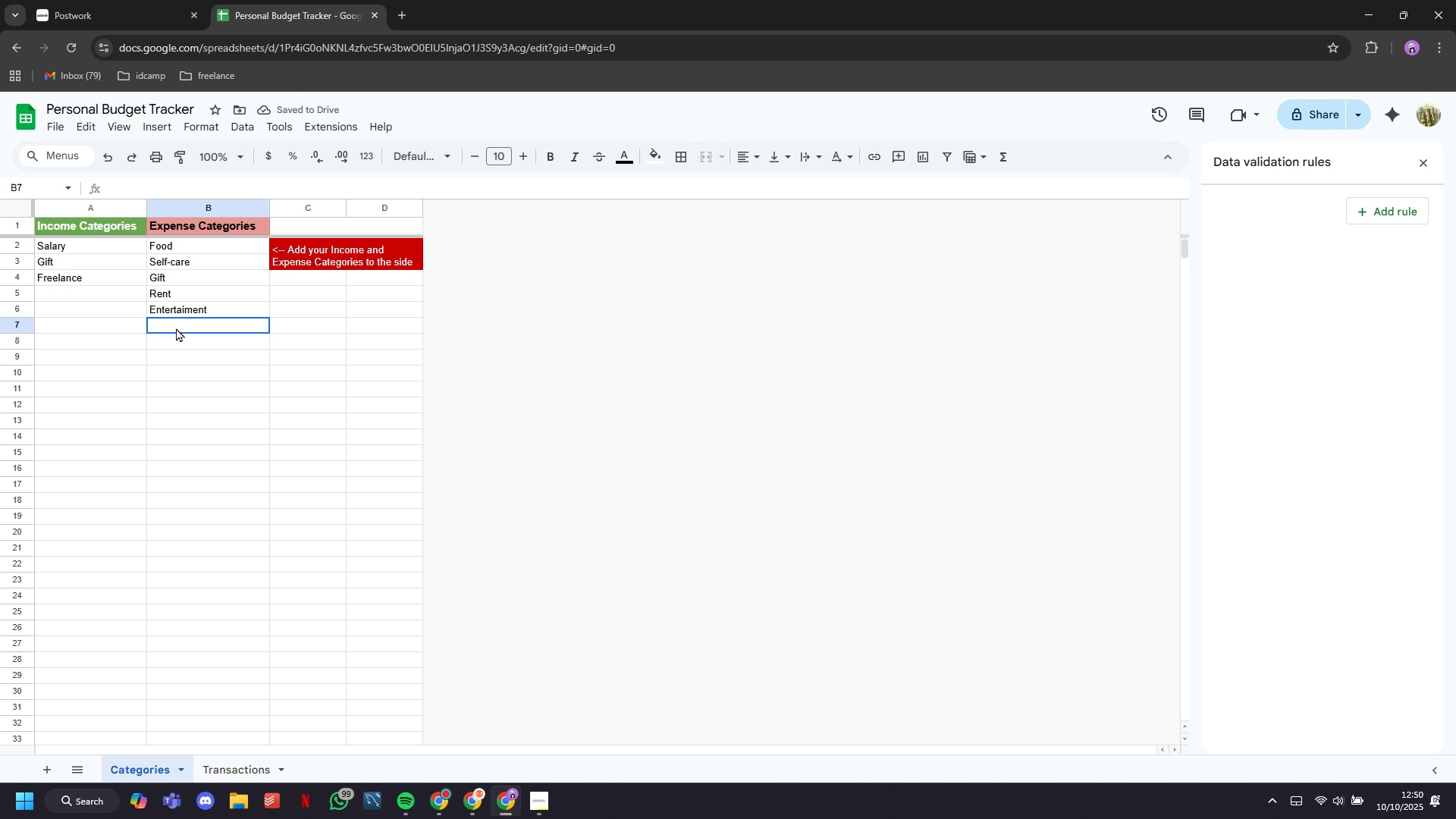 
type(Bills)
 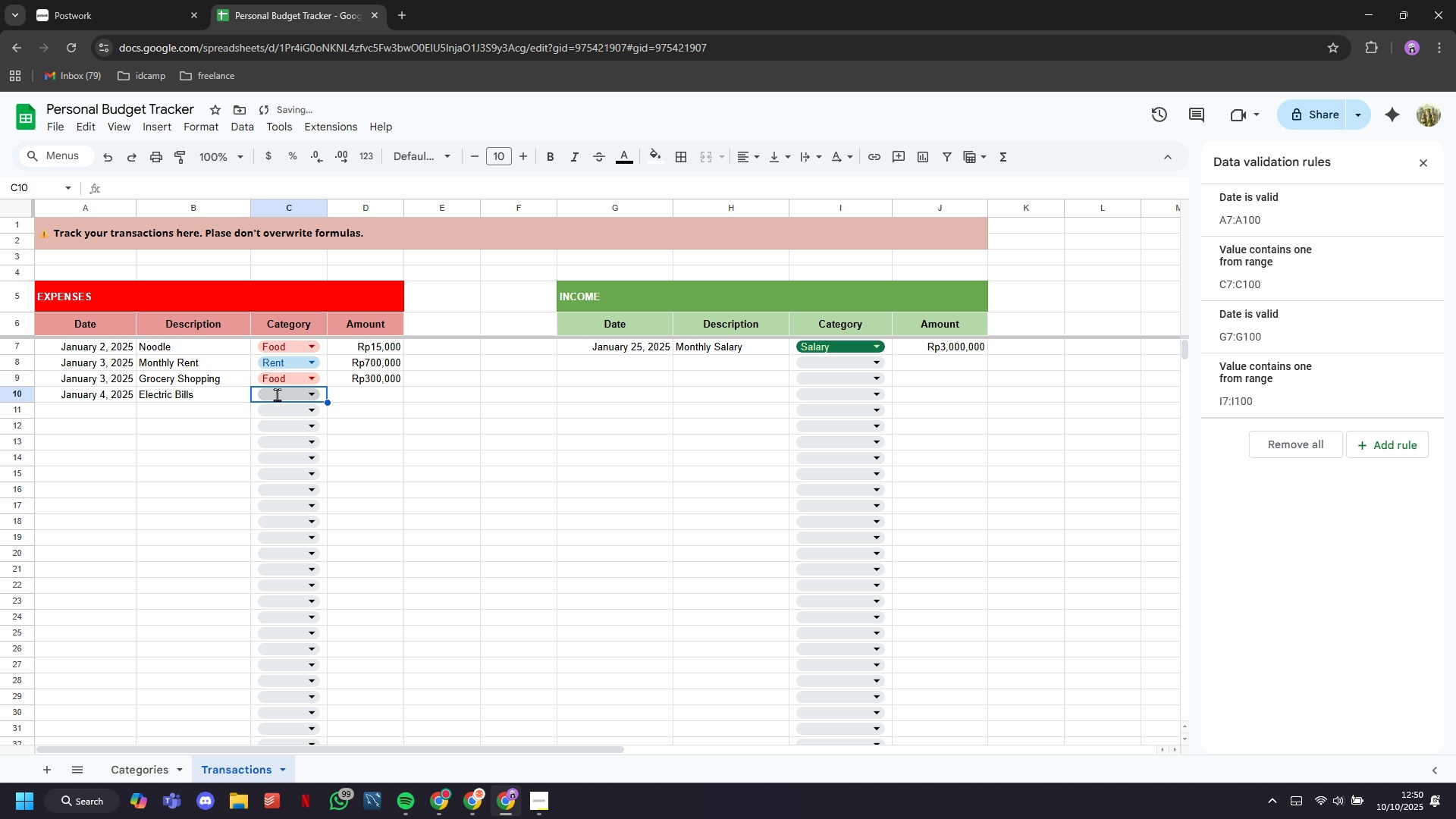 
left_click([281, 538])
 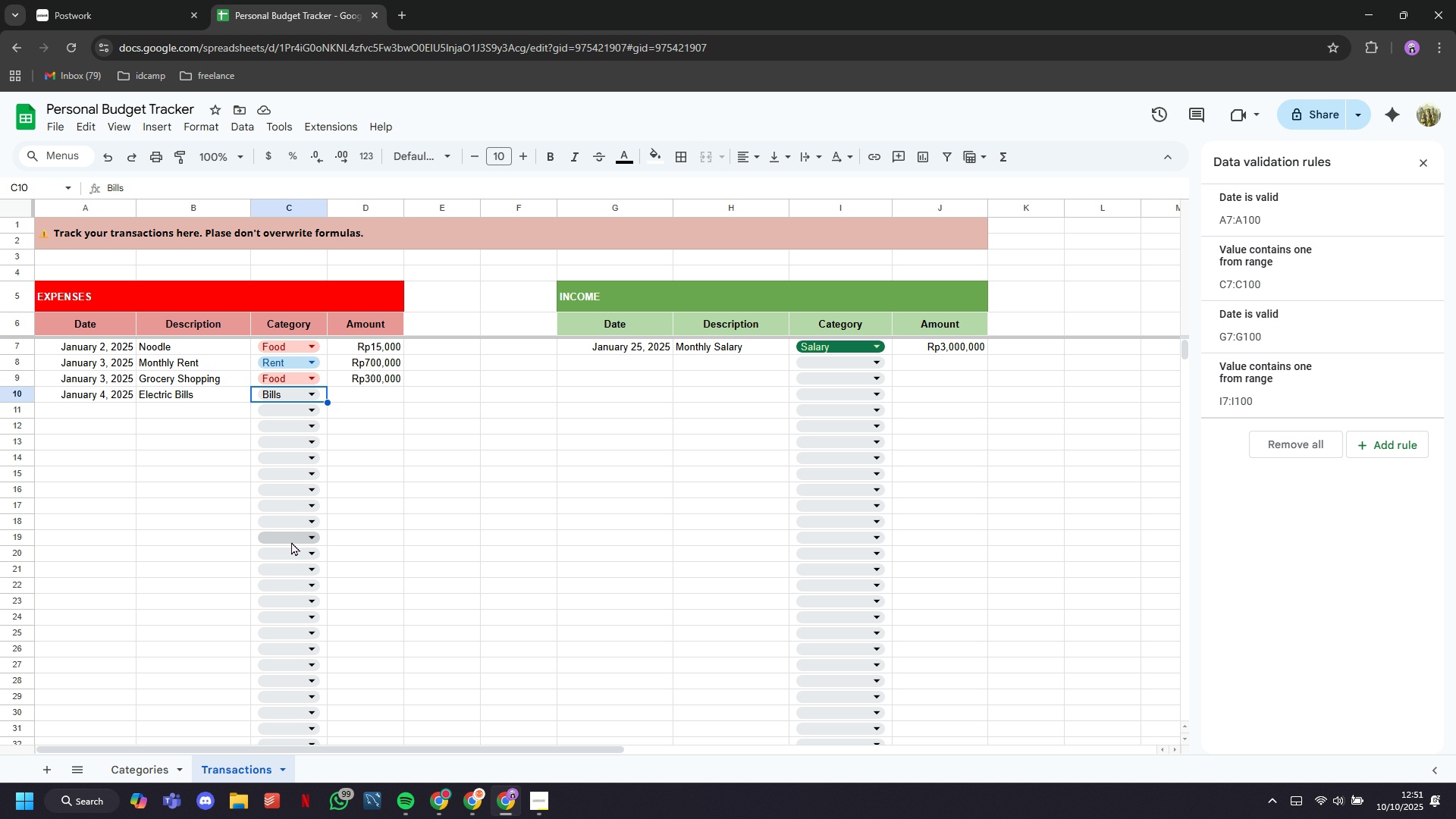 
wait(20.51)
 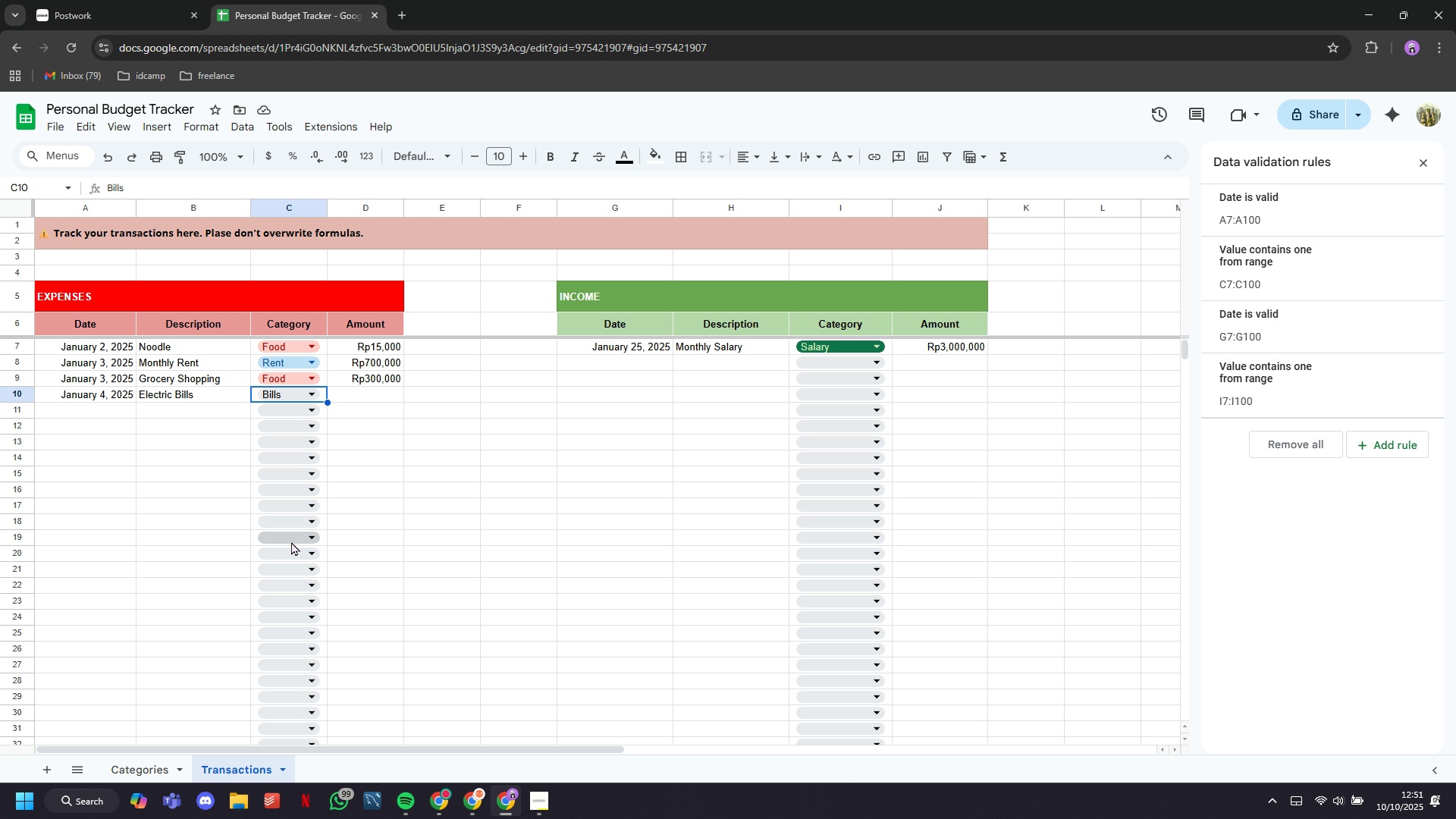 
left_click([226, 397])
 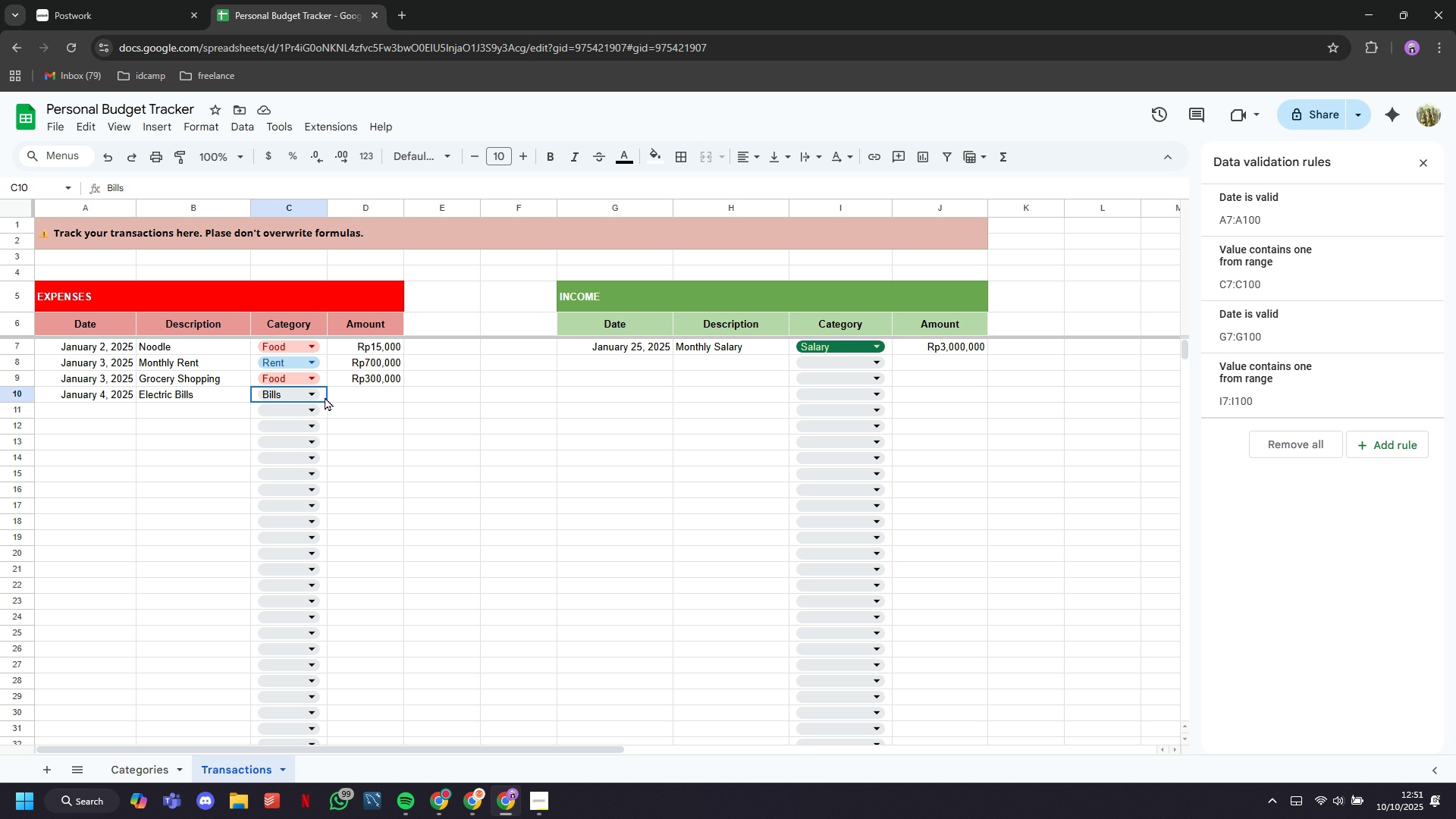 
left_click([325, 397])
 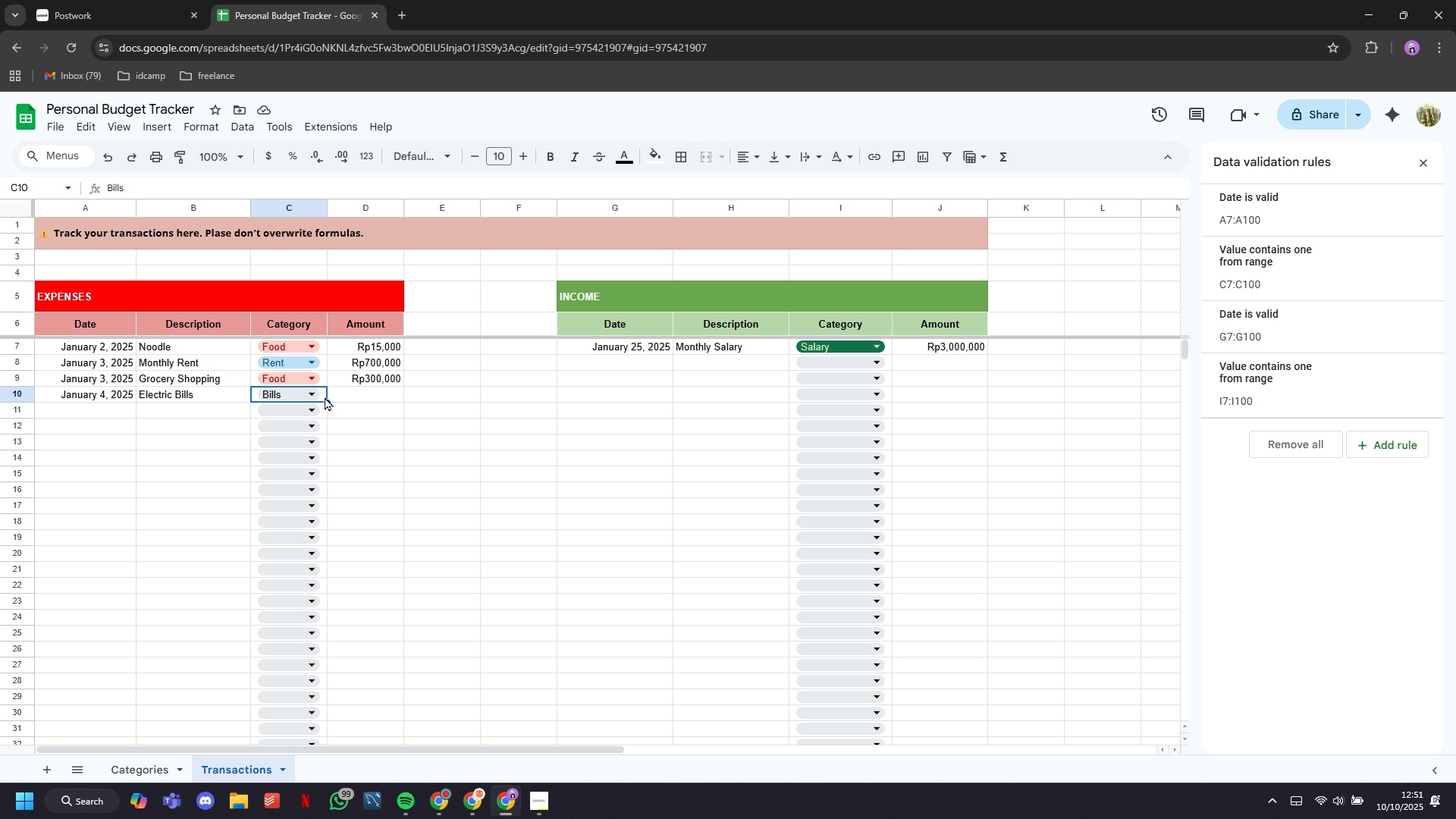 
left_click([325, 397])
 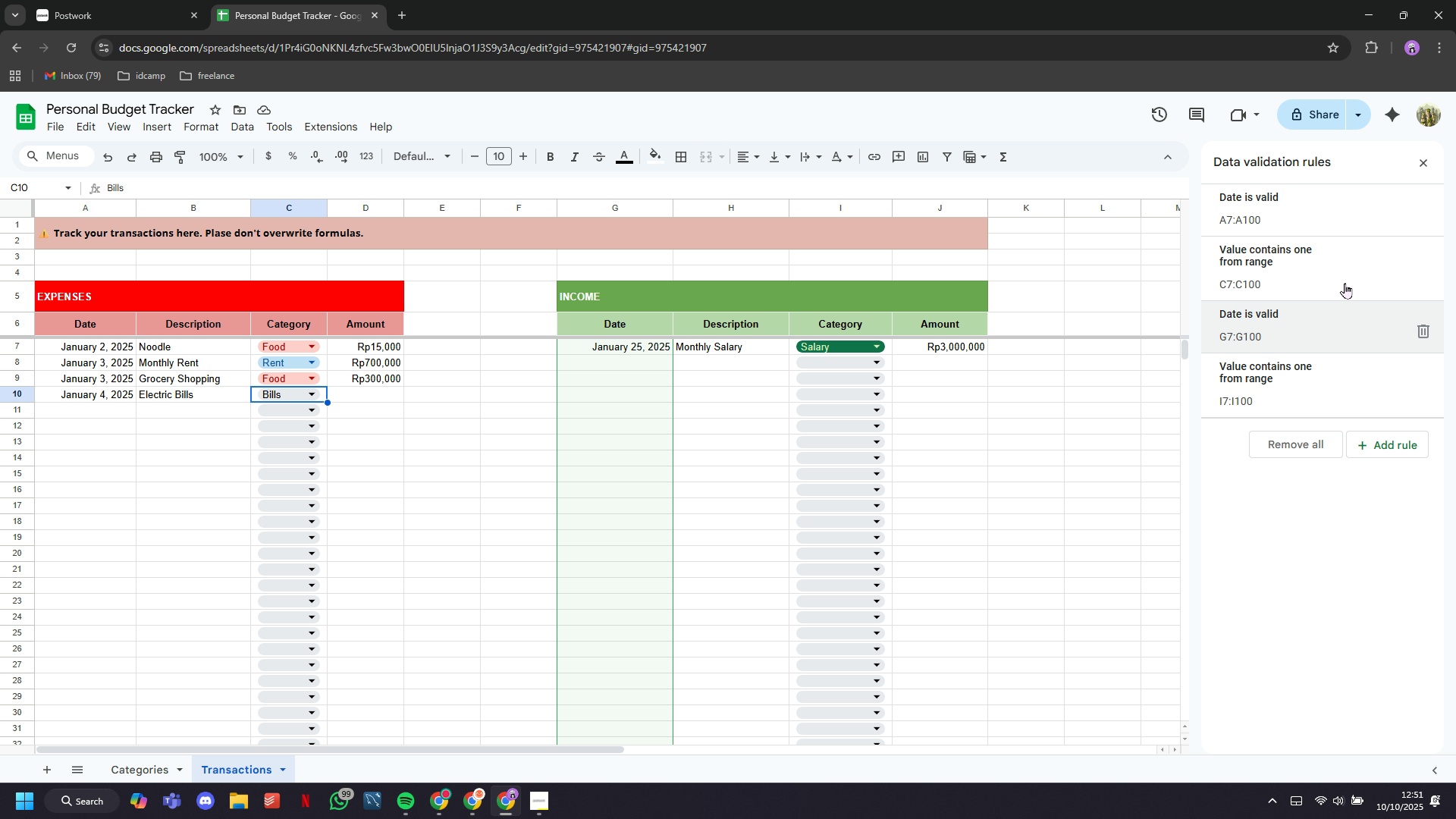 
left_click([1345, 283])
 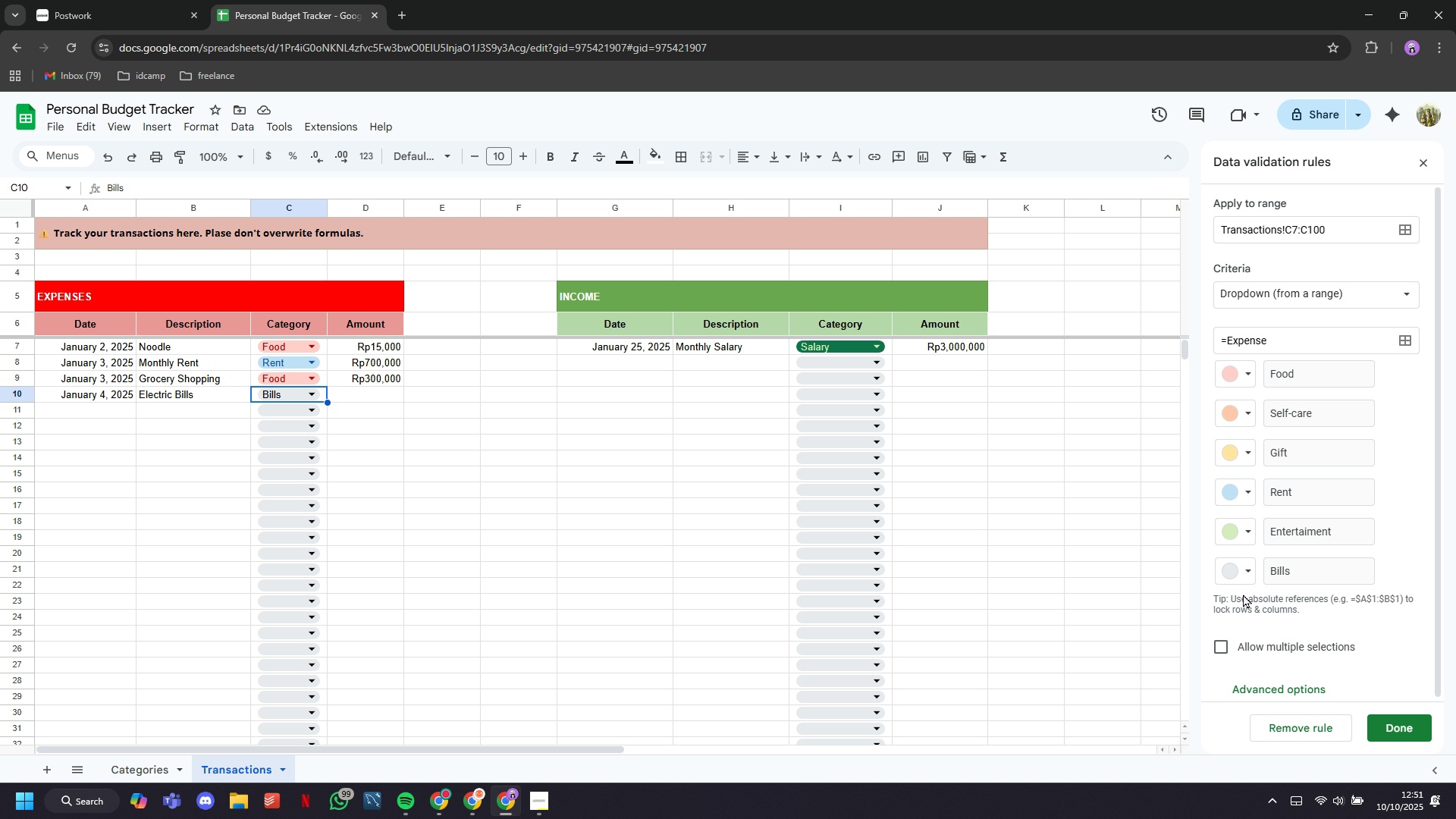 
left_click([1243, 574])
 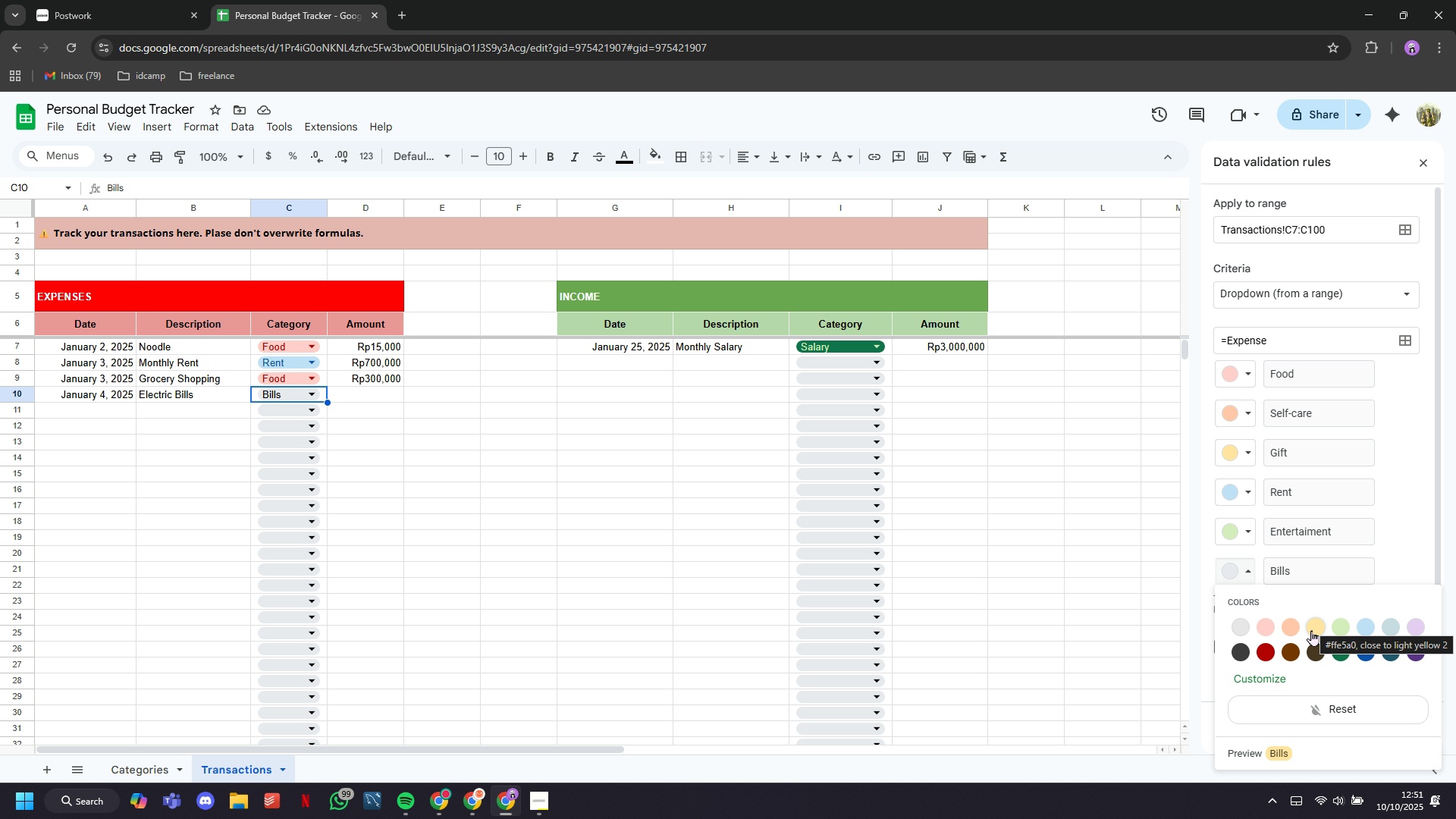 
left_click([1279, 679])
 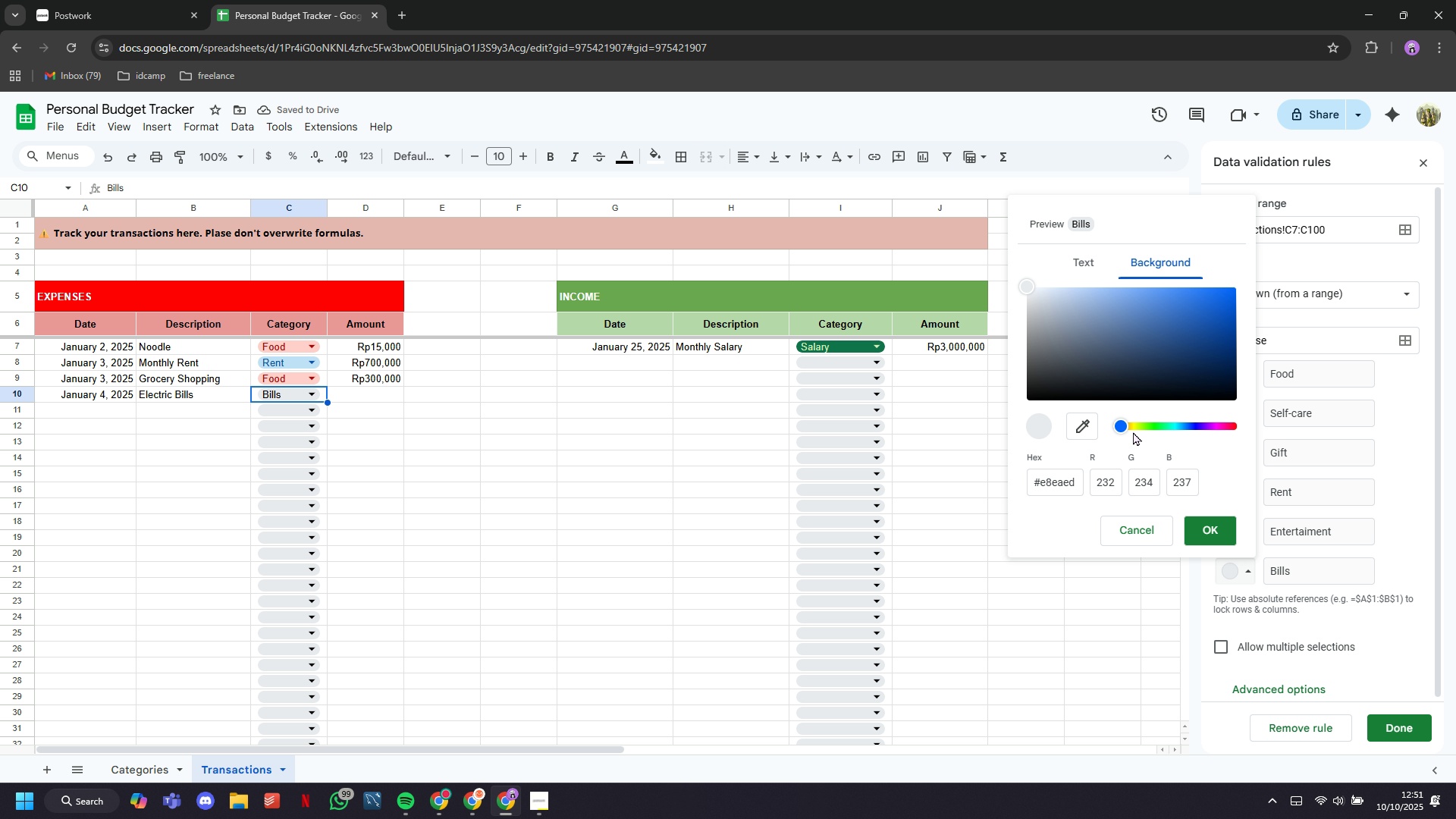 
left_click([1134, 428])
 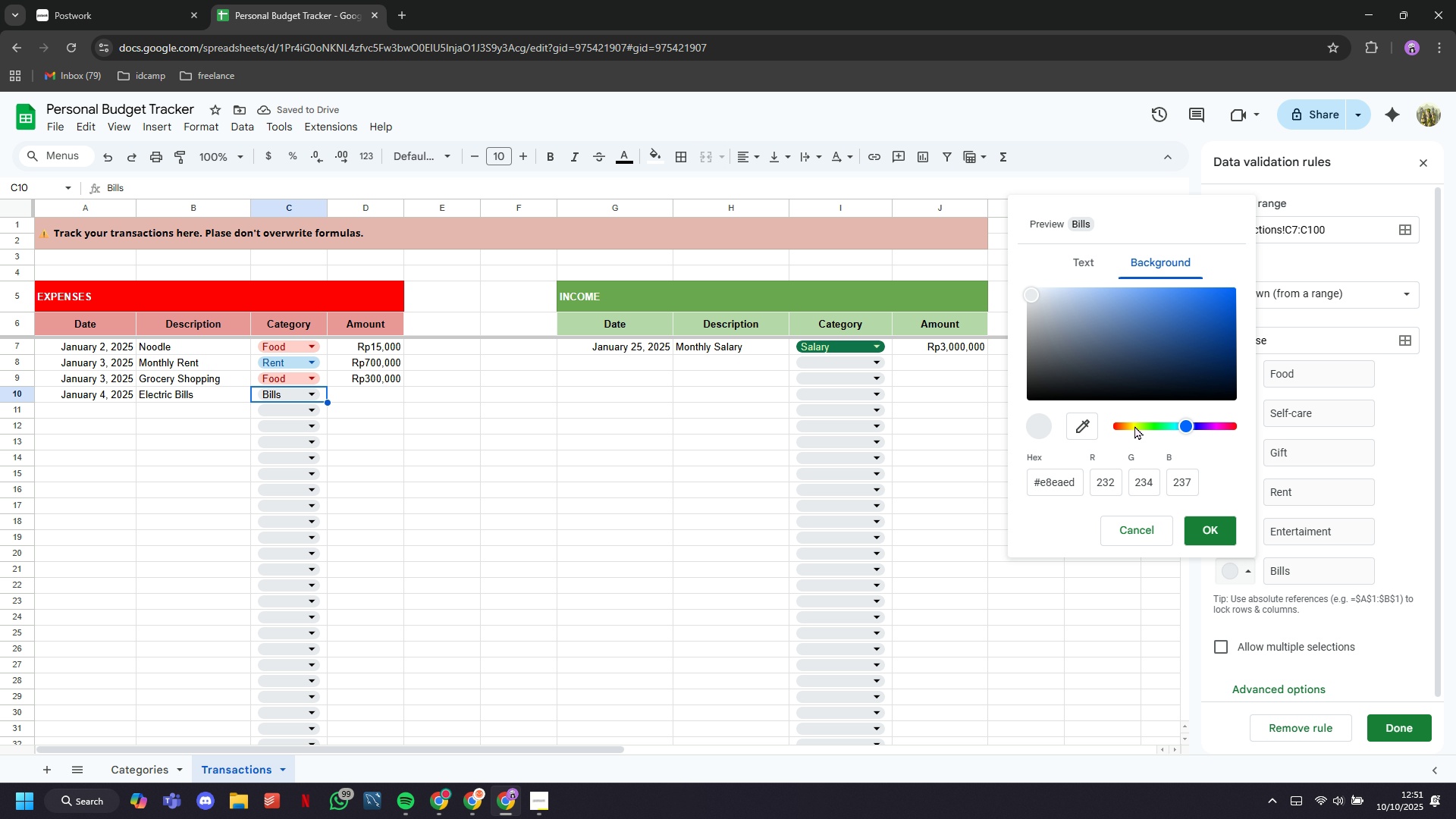 
left_click([1134, 425])
 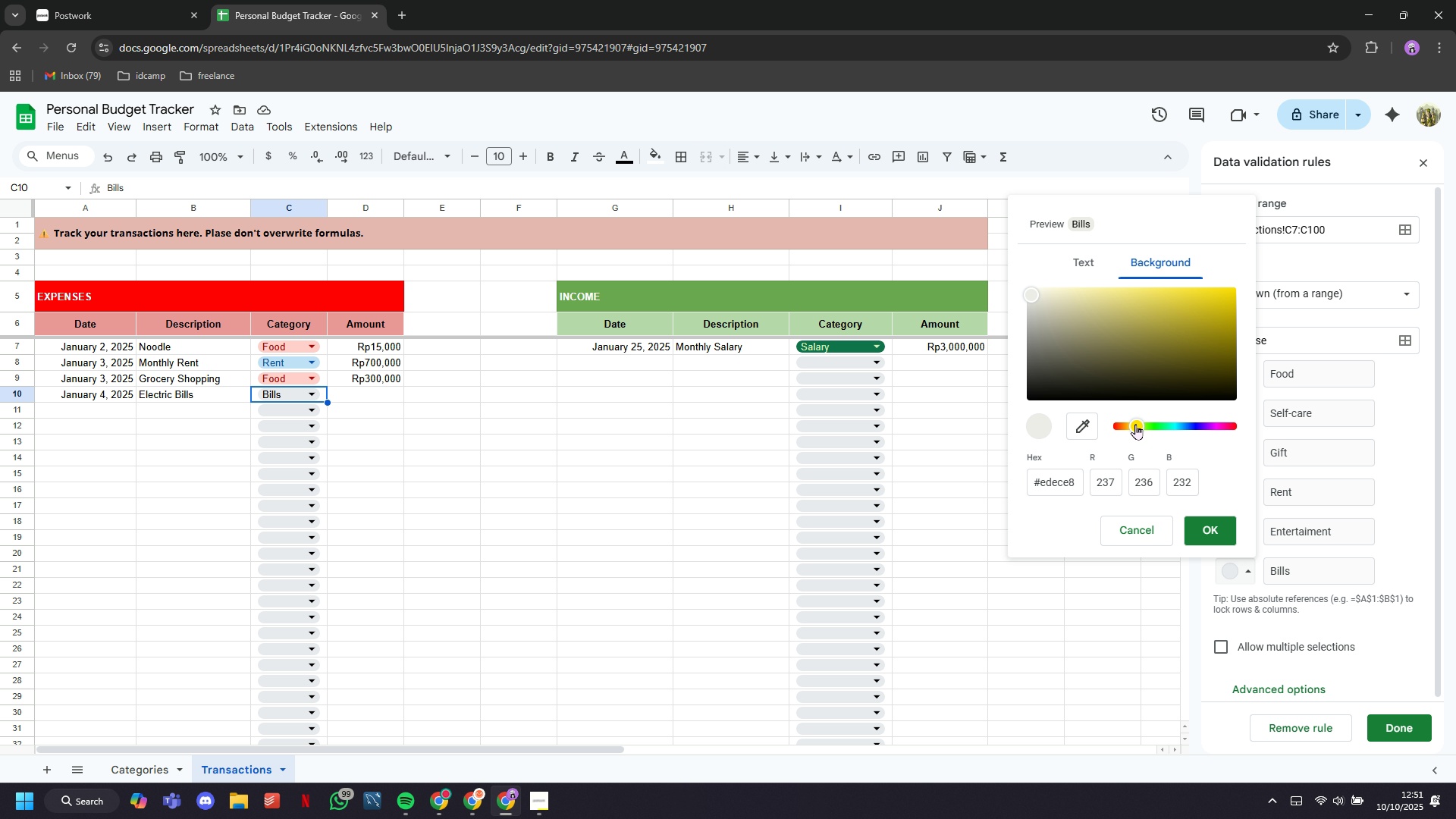 
left_click([1161, 302])
 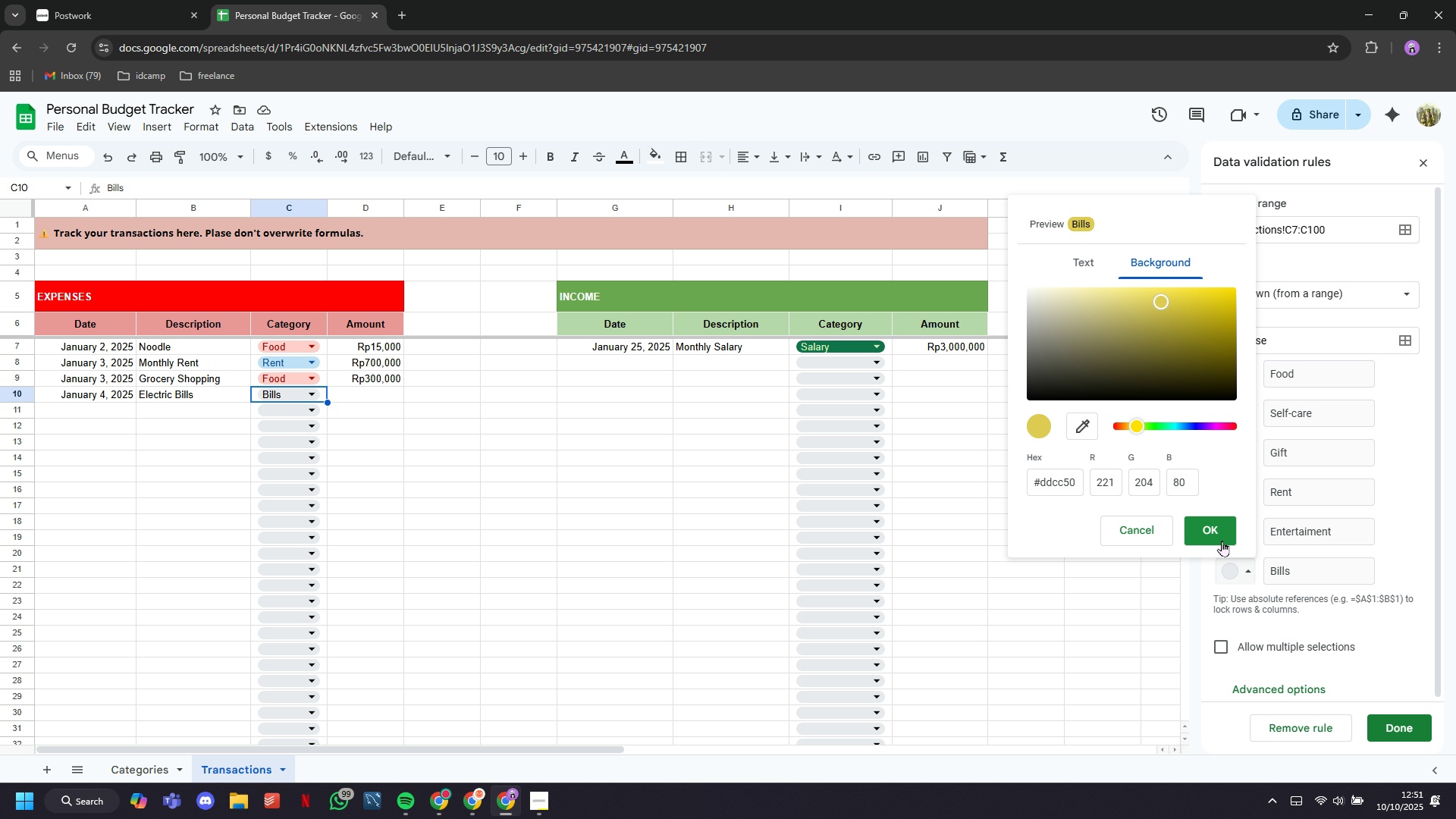 
left_click([1220, 534])
 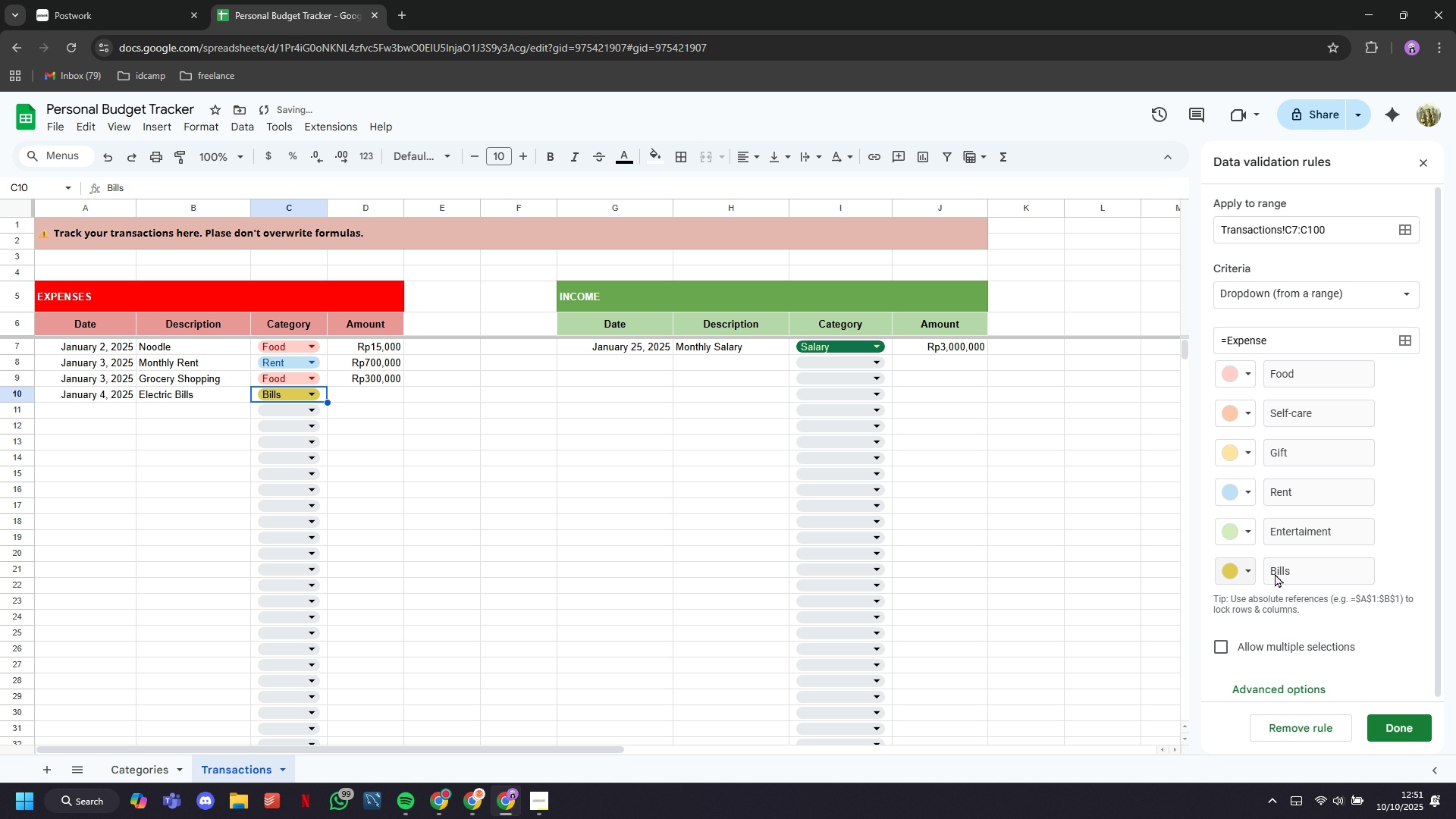 
left_click([1243, 574])
 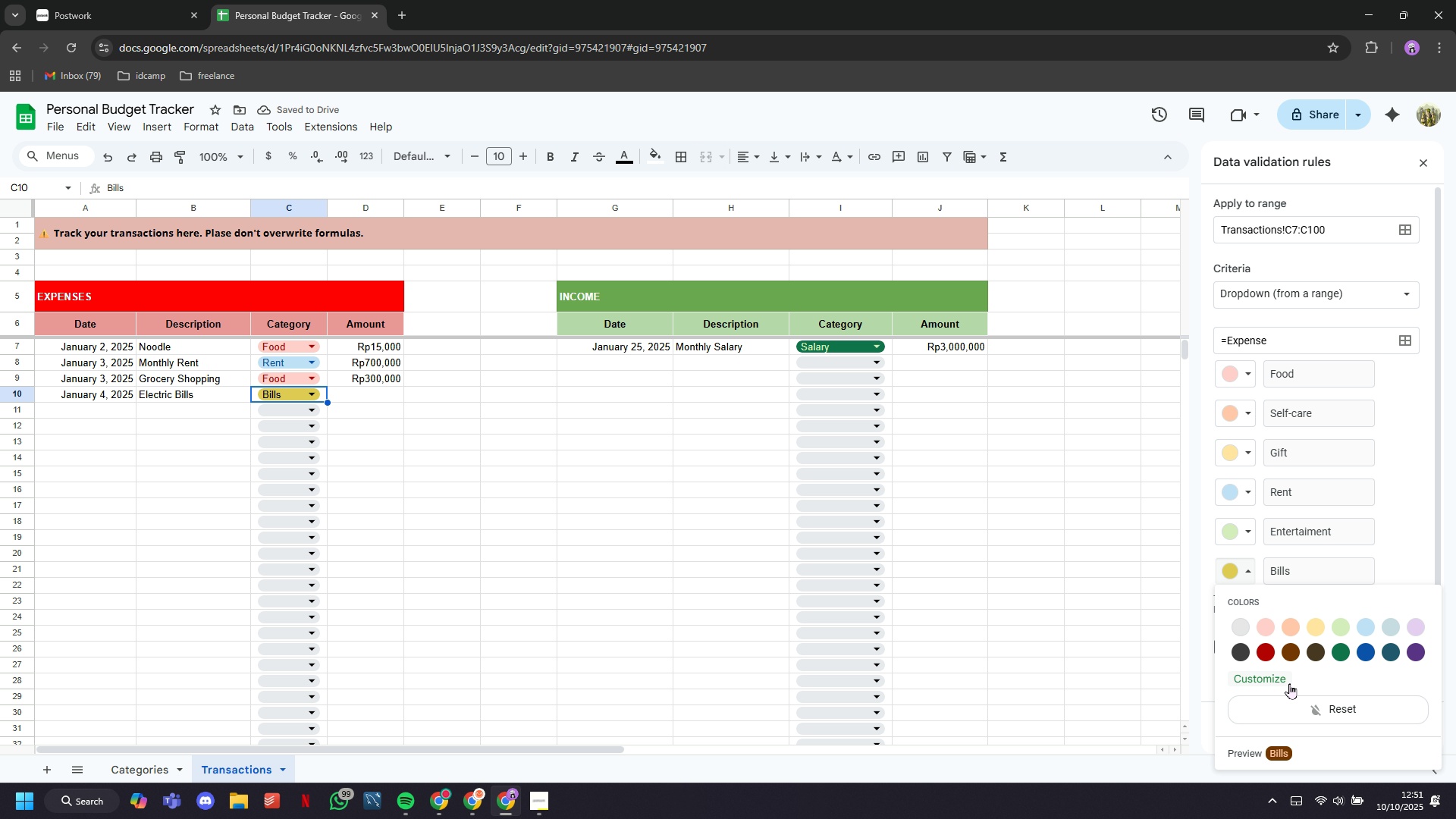 
left_click([1279, 679])
 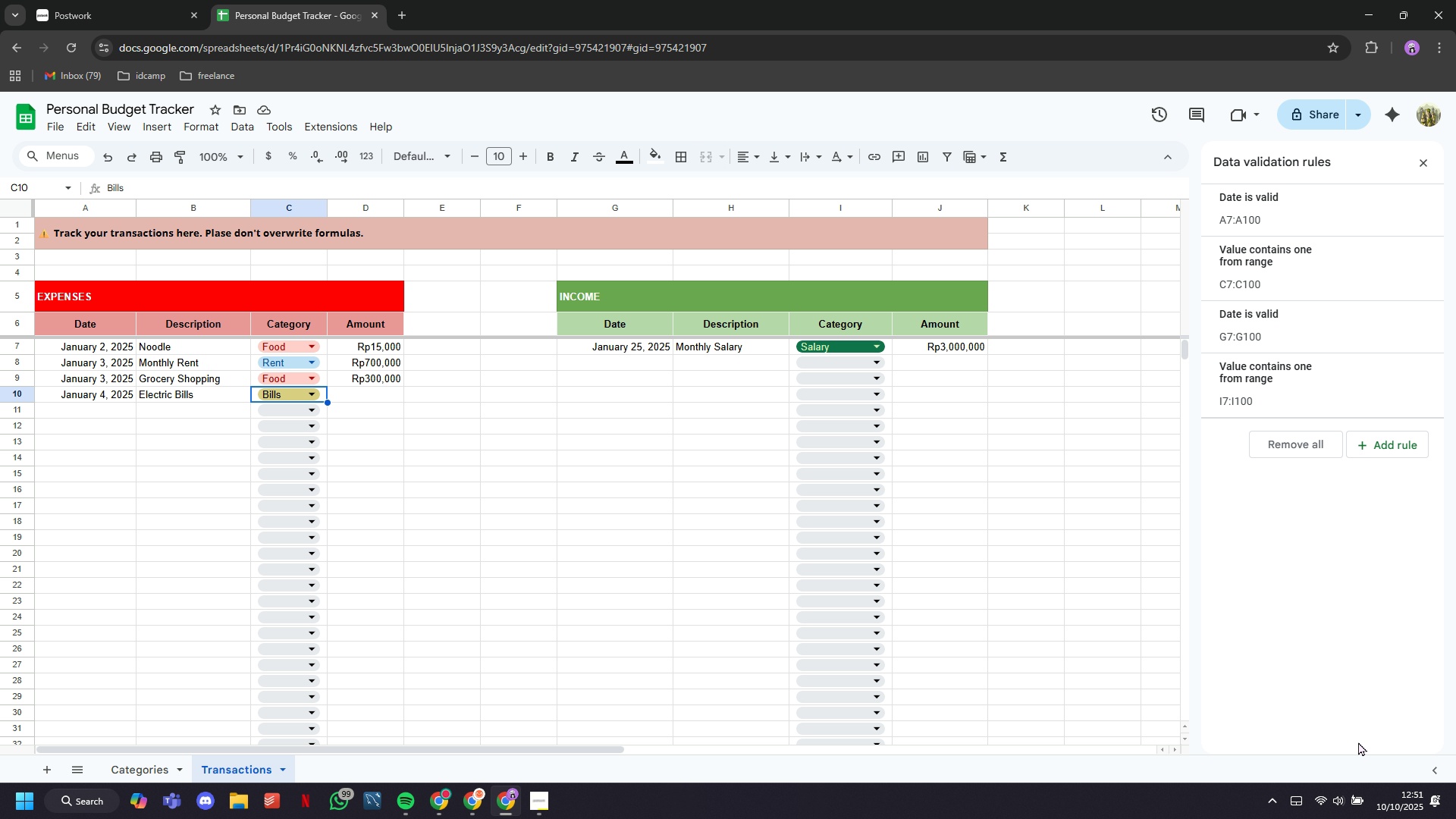 
wait(32.83)
 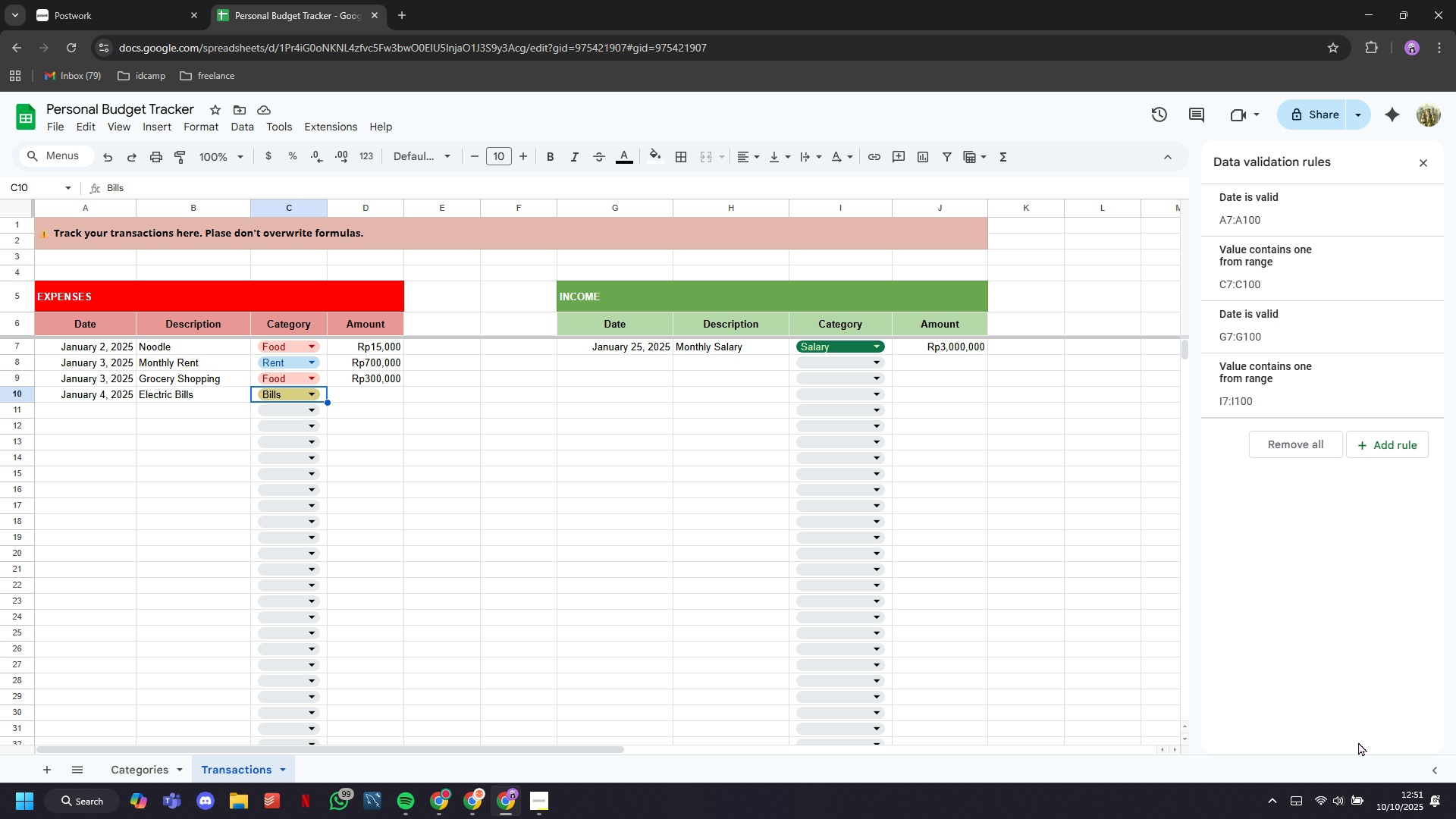 
left_click([144, 407])
 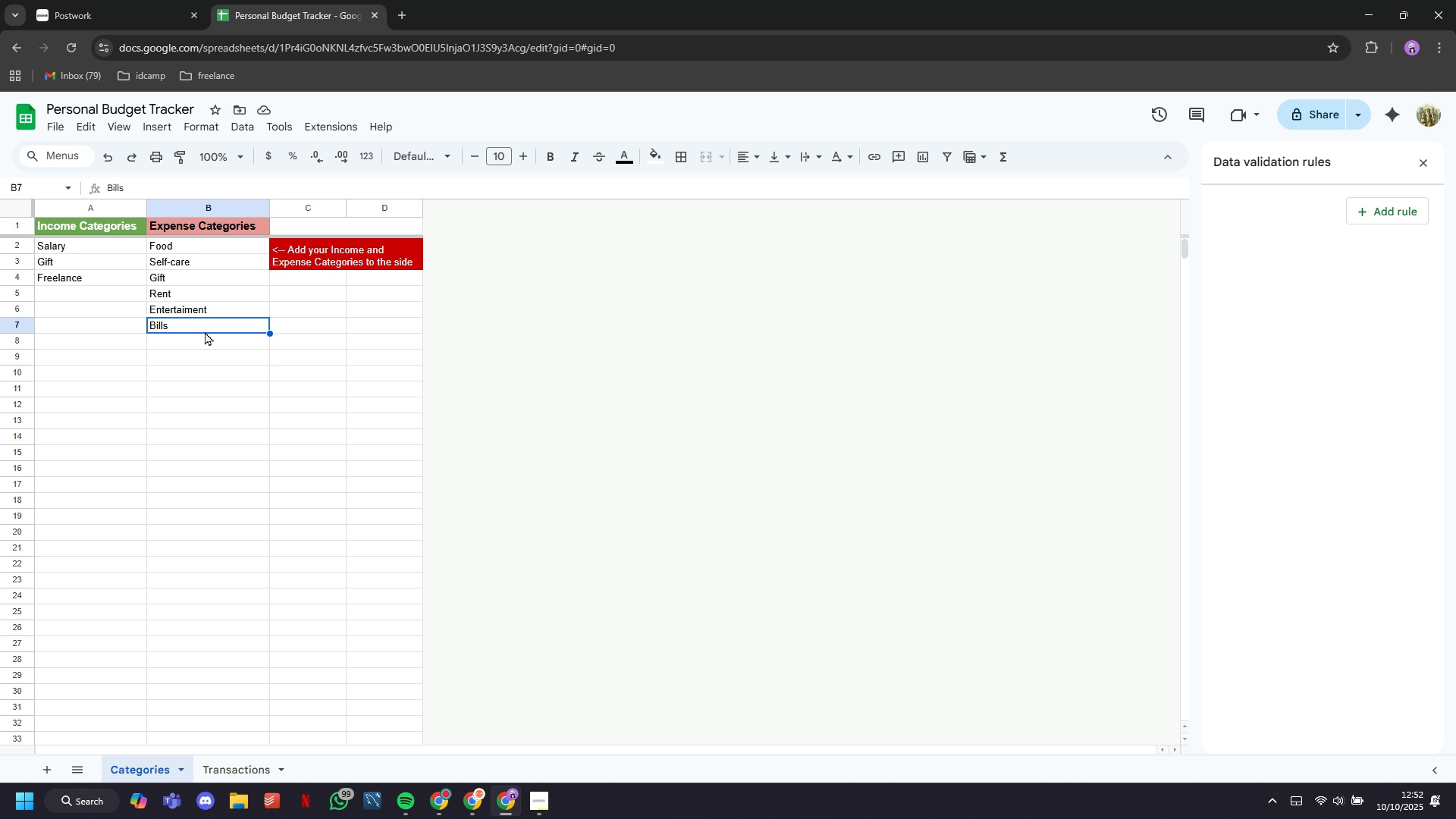 
left_click([204, 343])
 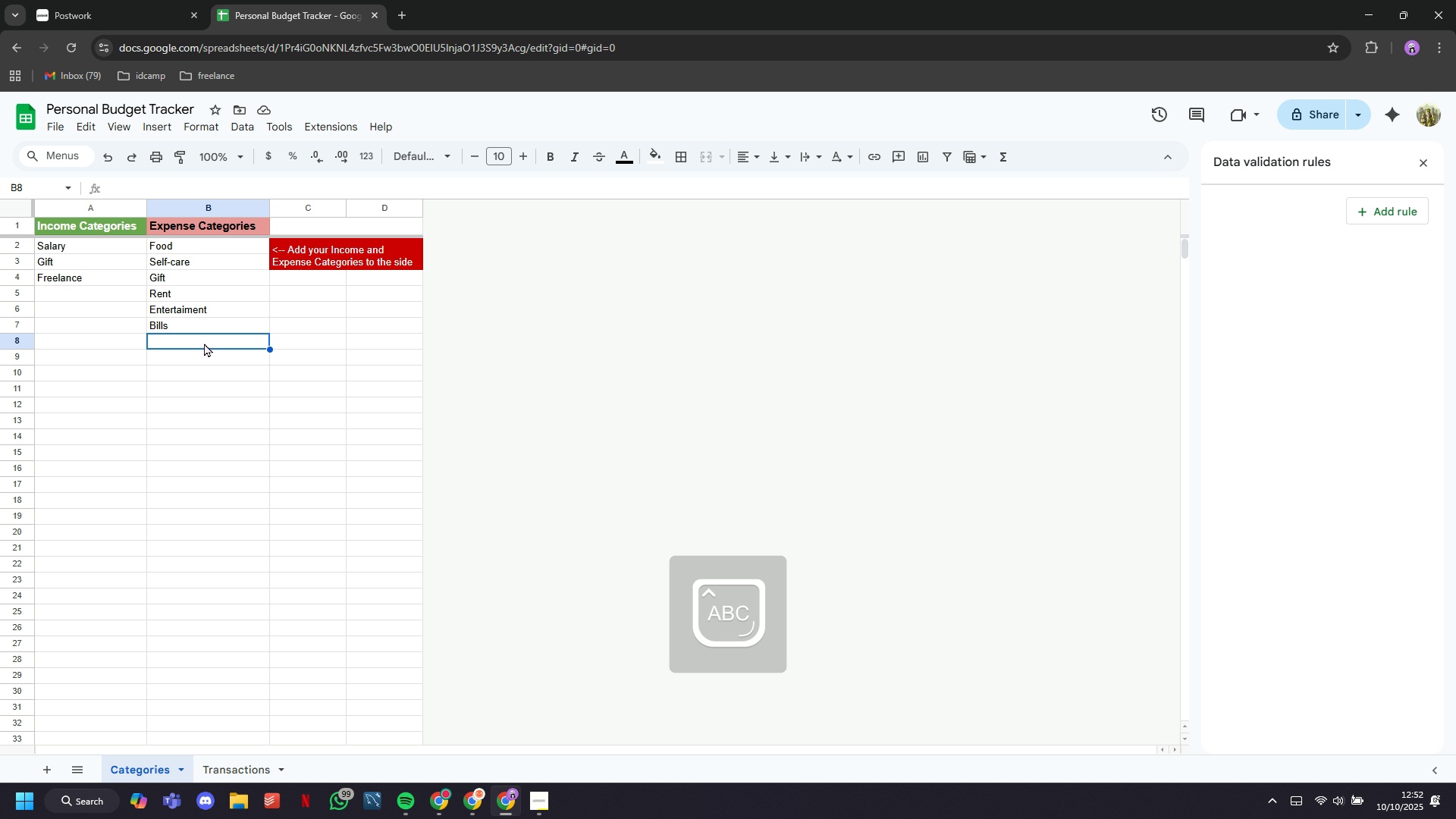 
type(Self-development)
 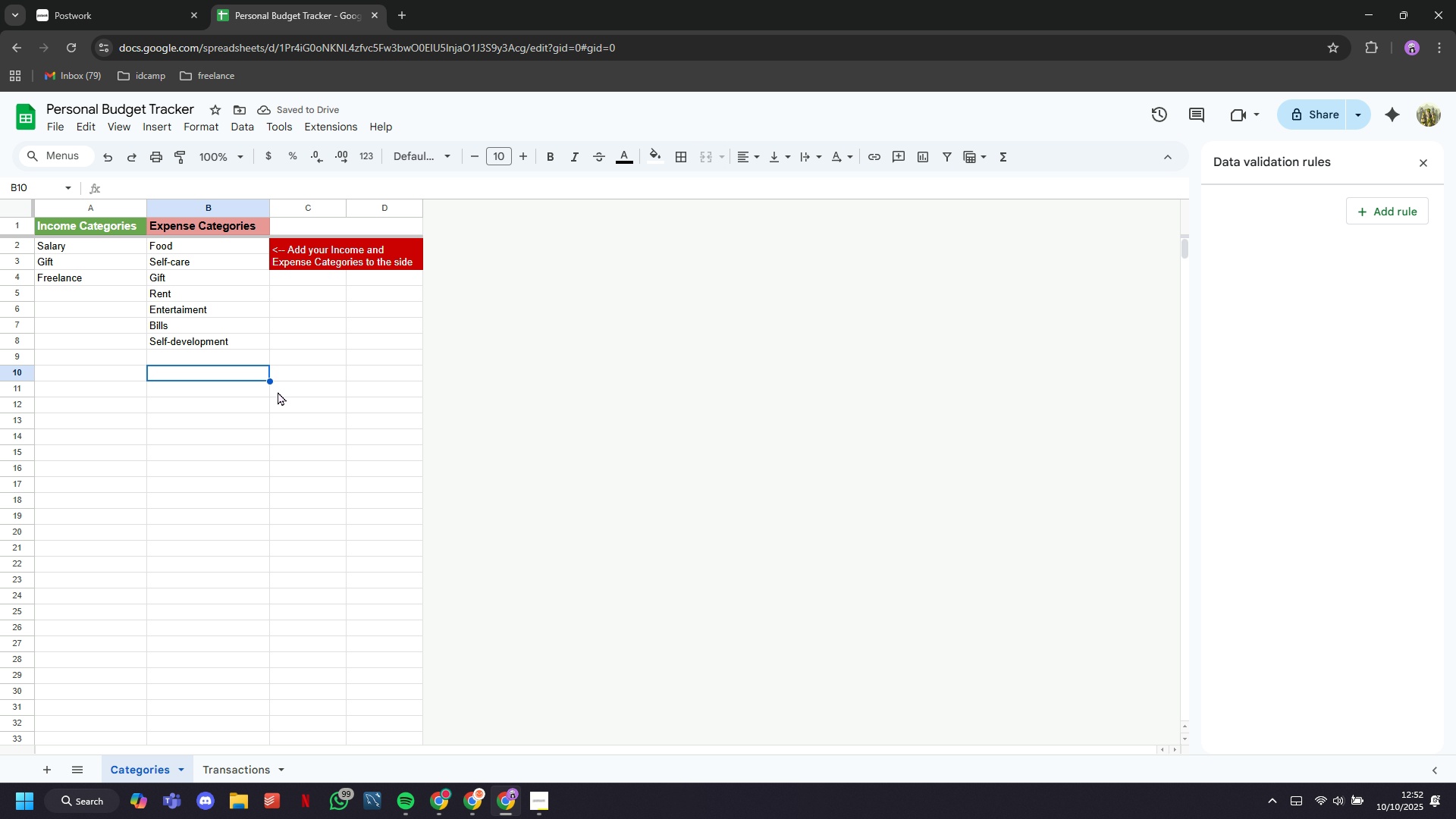 
mouse_move([264, 350])
 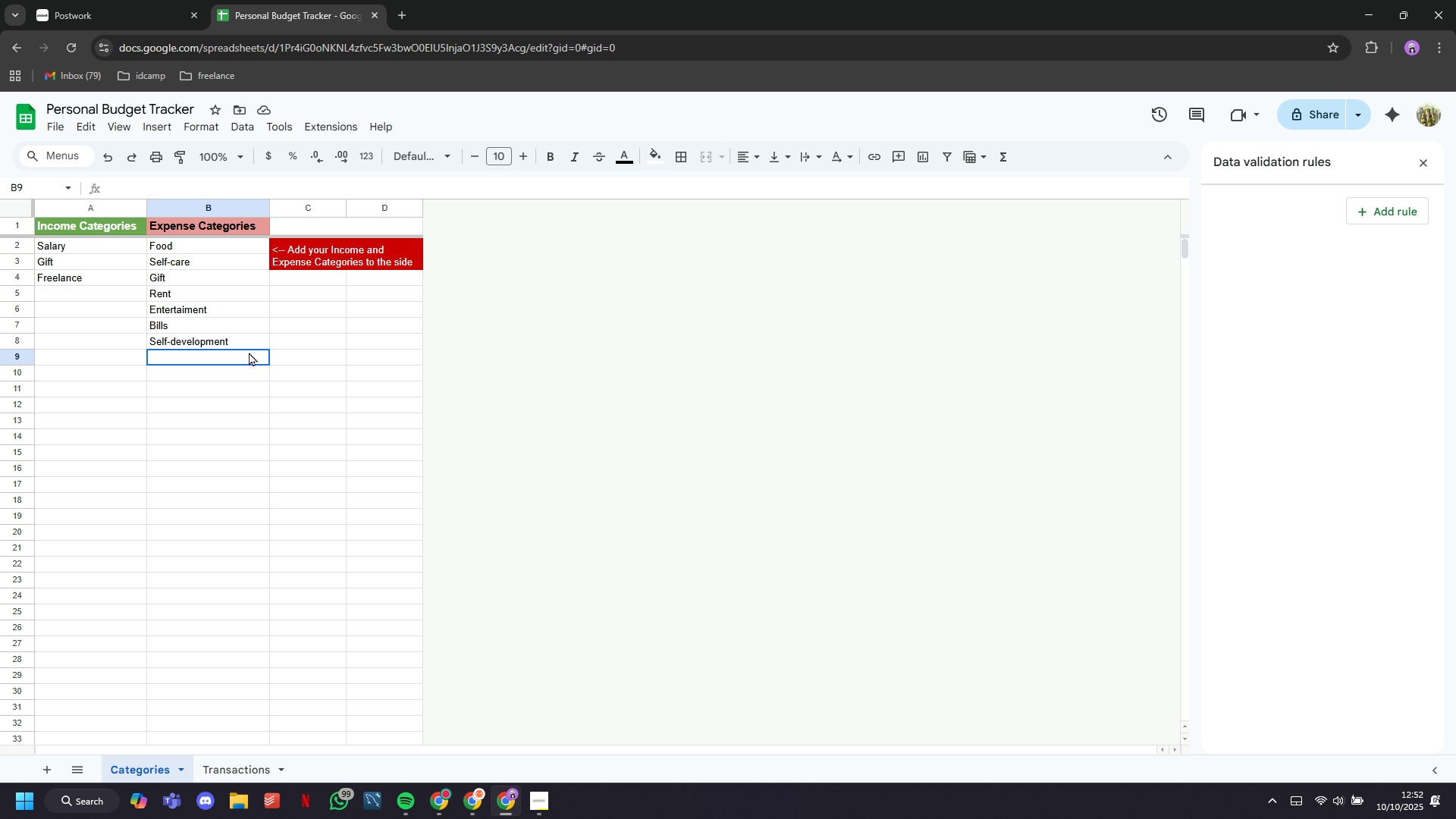 
left_click([249, 352])